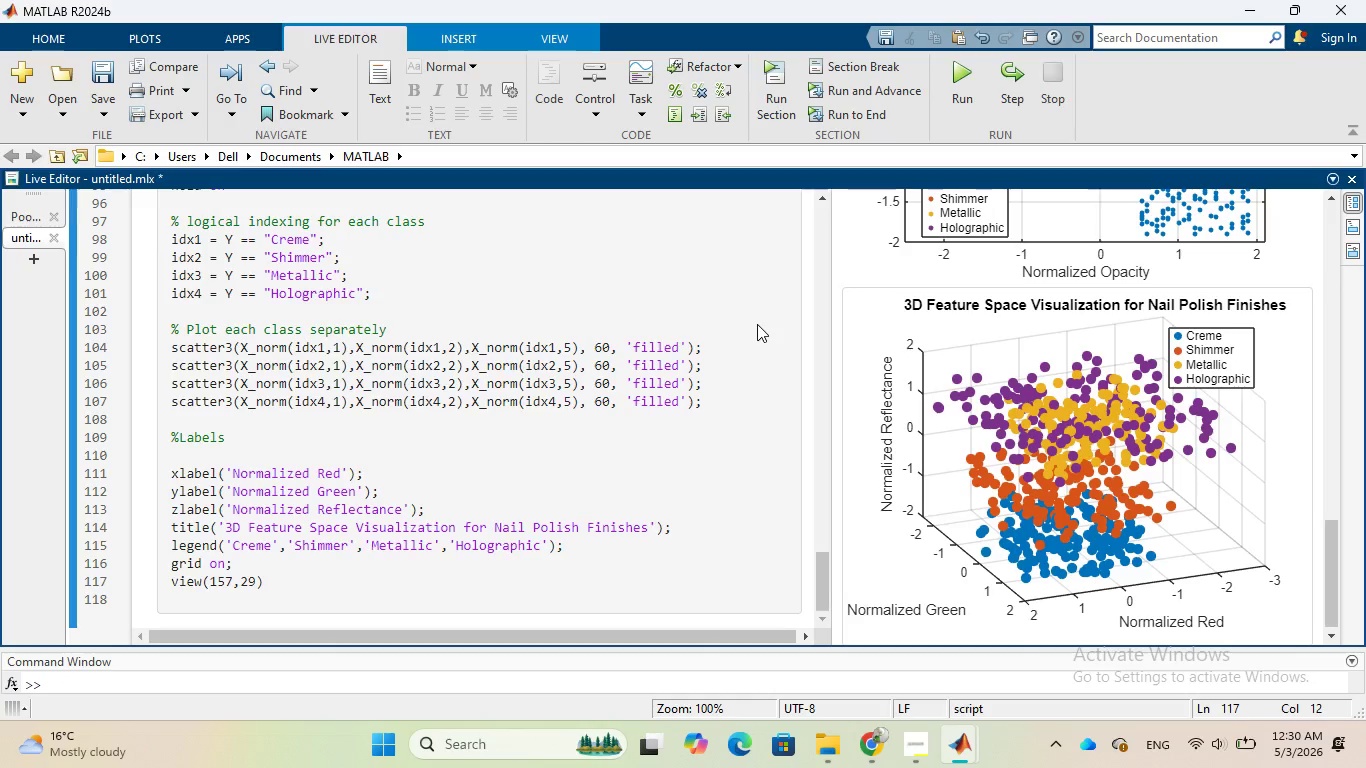 
wait(6.91)
 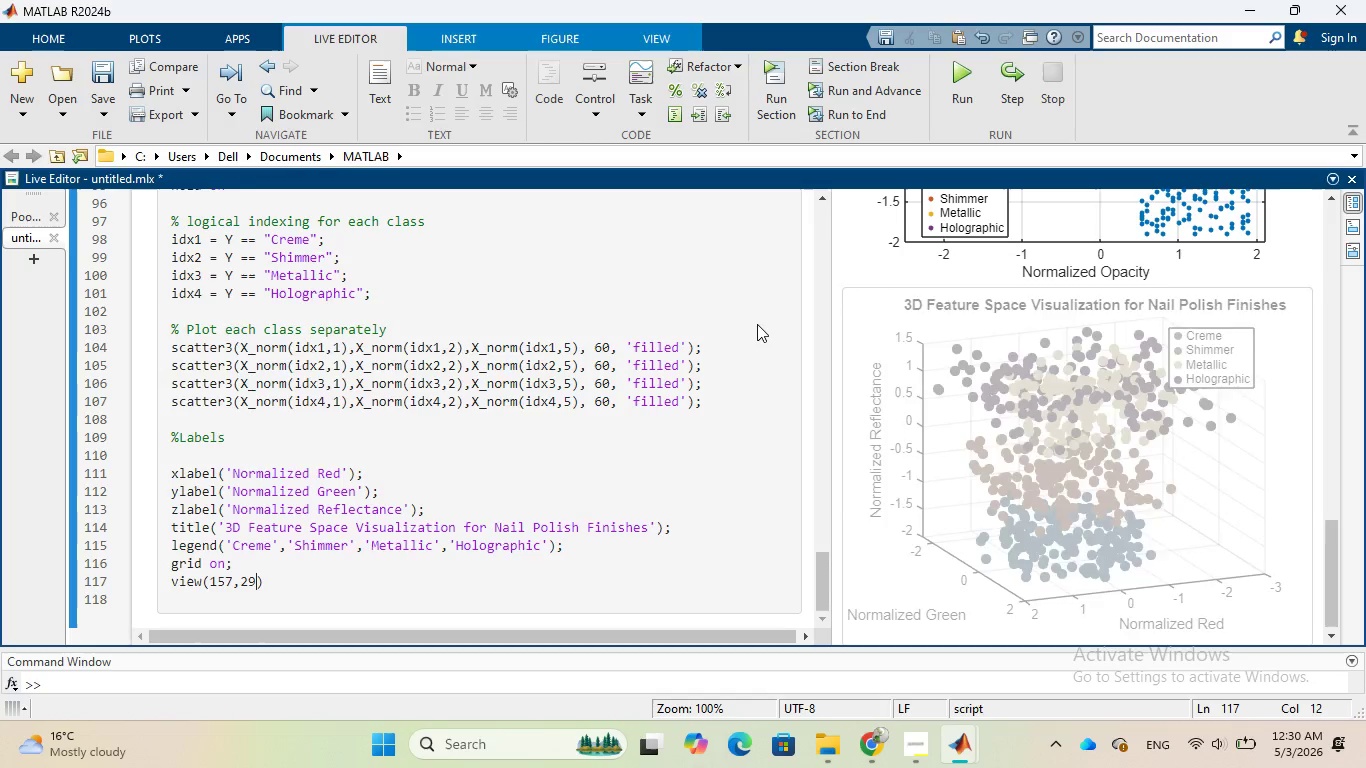 
key(ArrowLeft)
 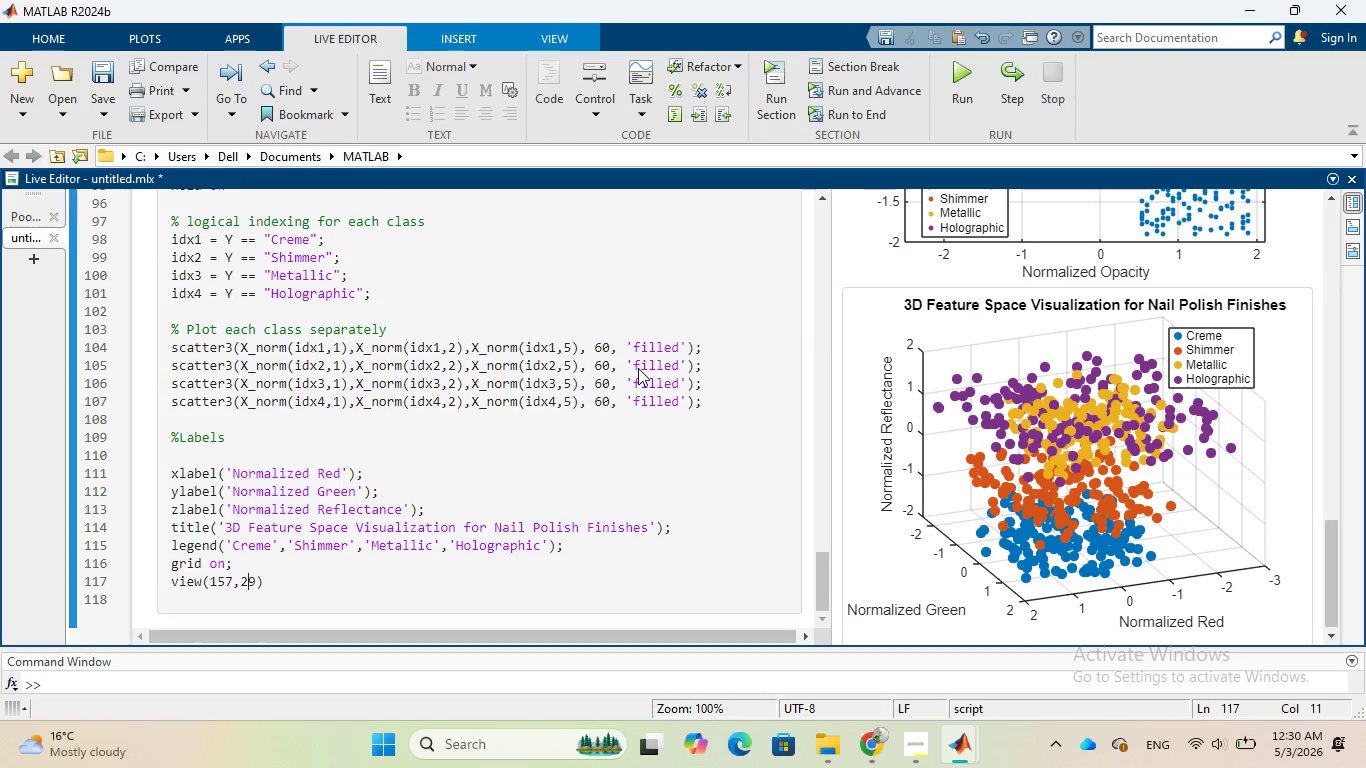 
key(Backspace)
 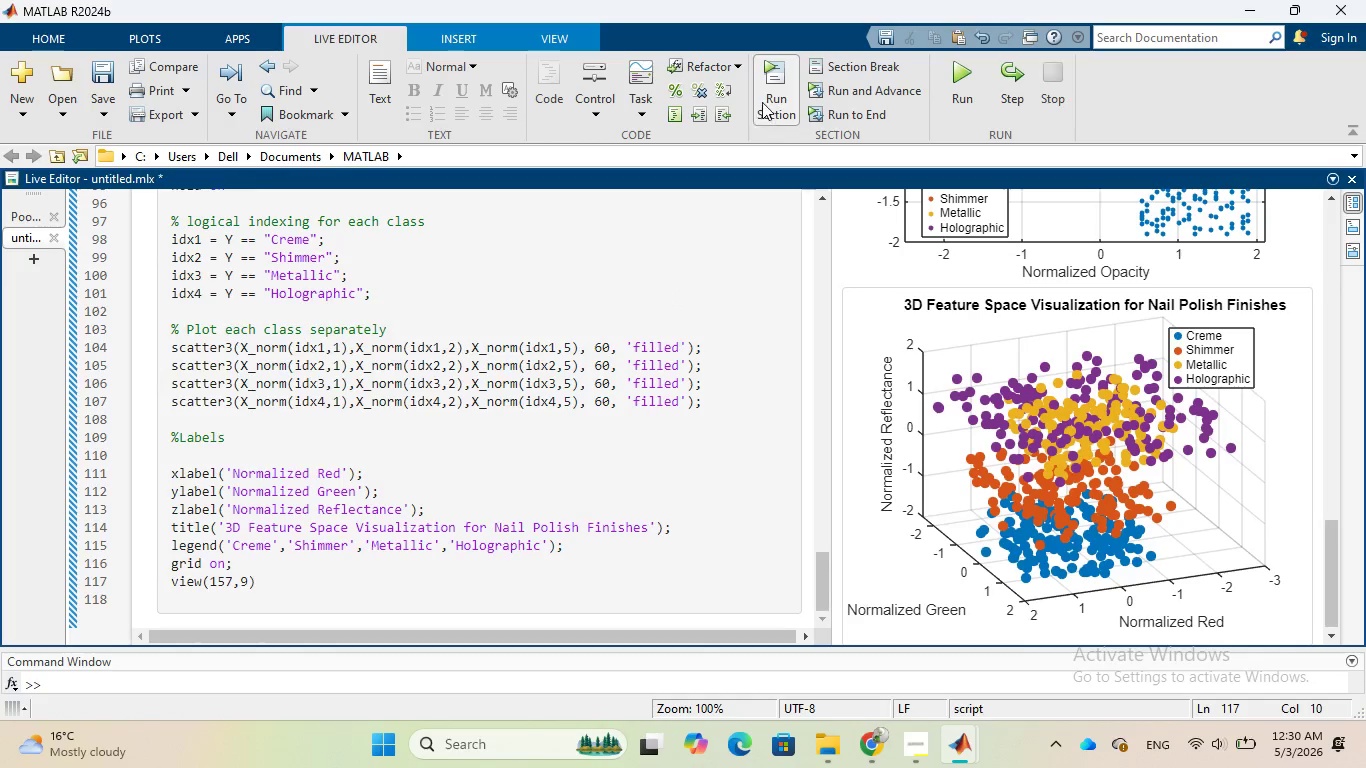 
left_click([762, 102])
 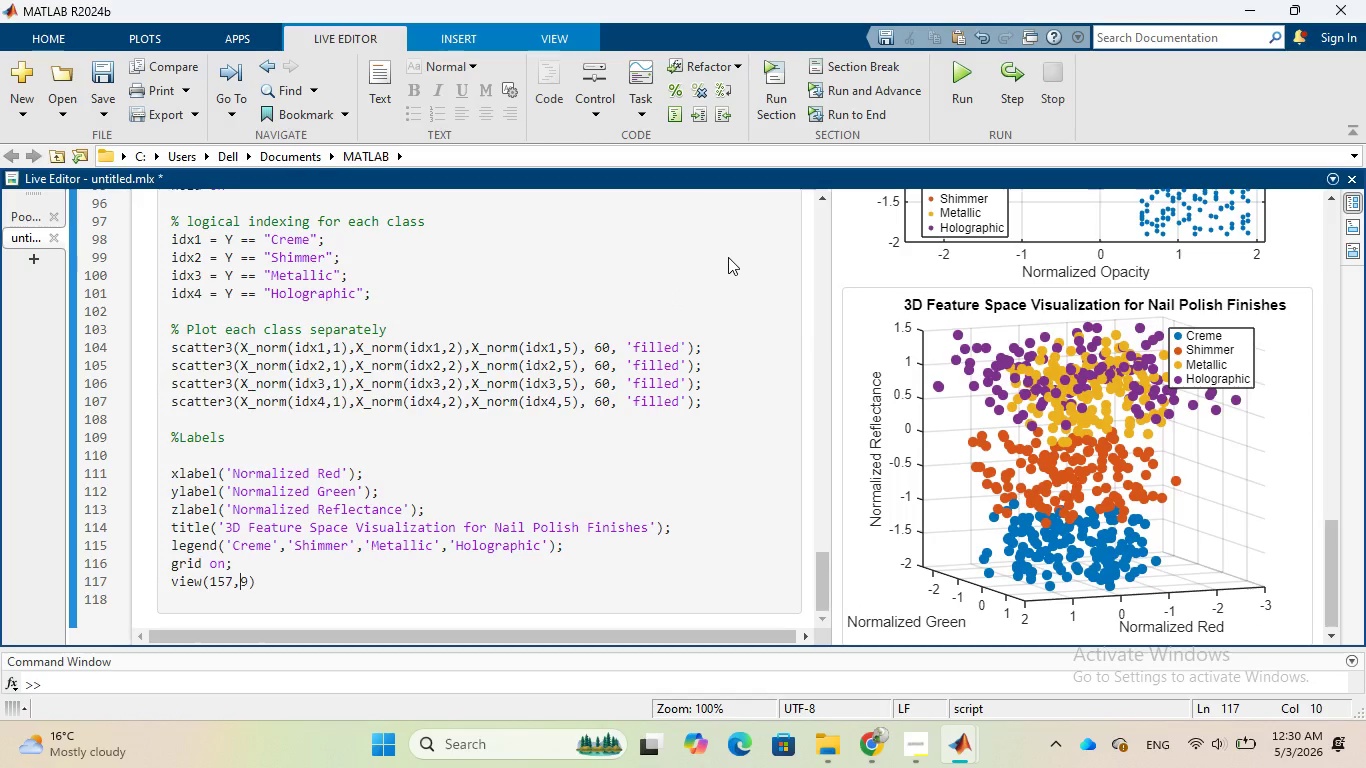 
wait(6.34)
 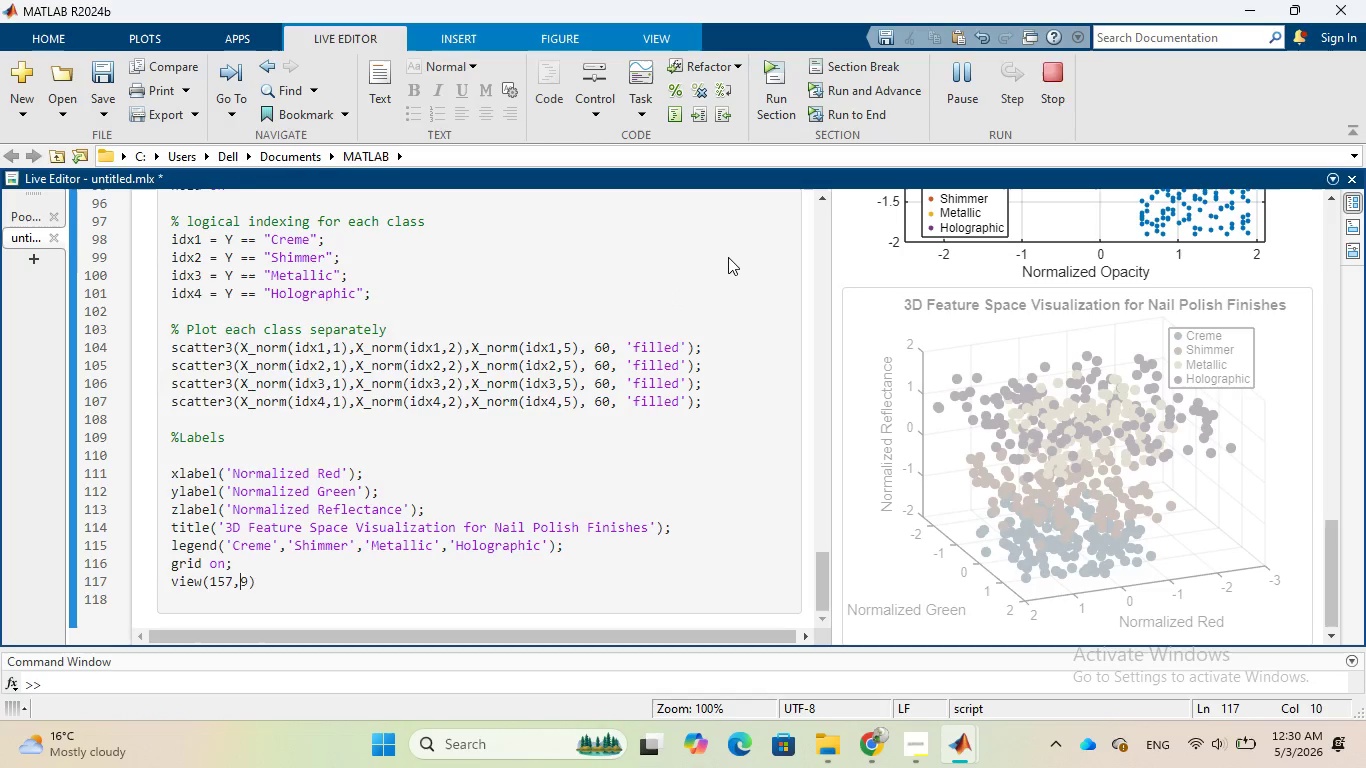 
double_click([1098, 374])
 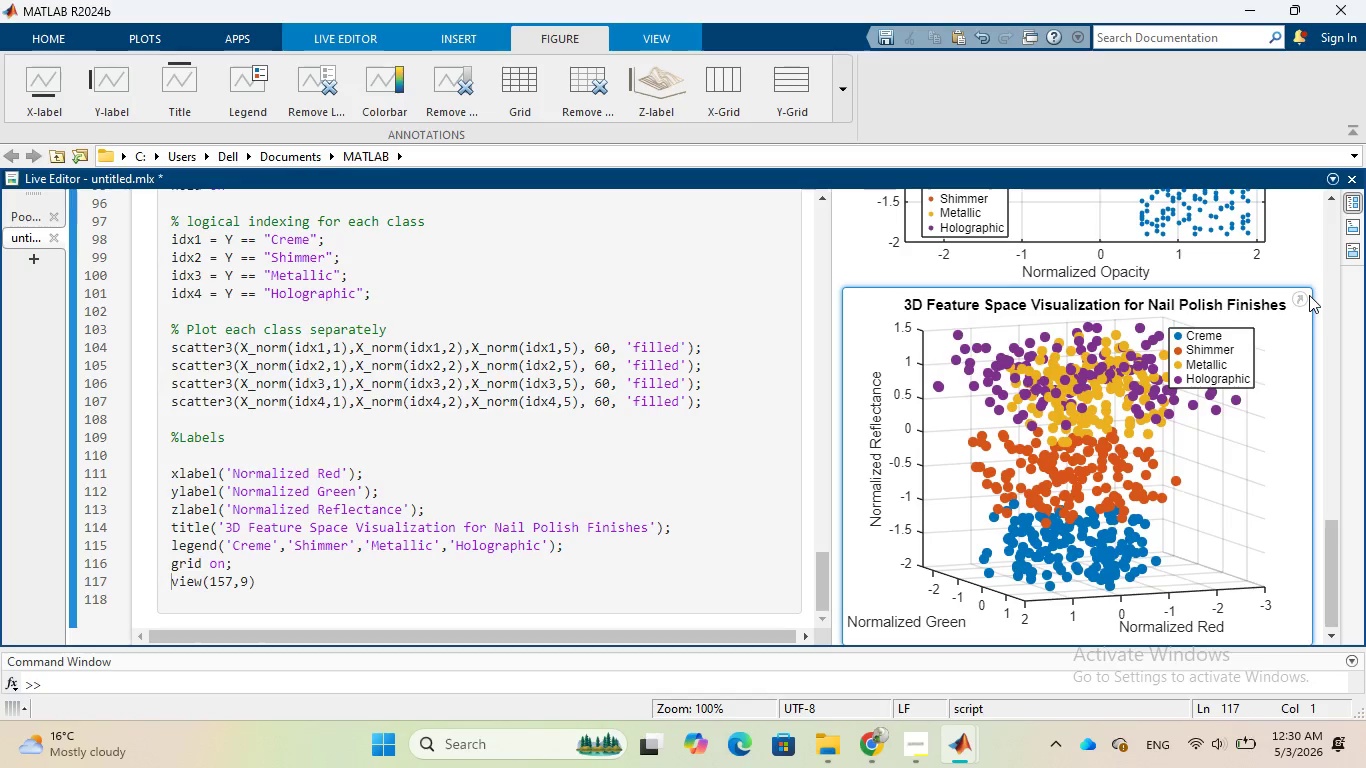 
left_click([1300, 297])
 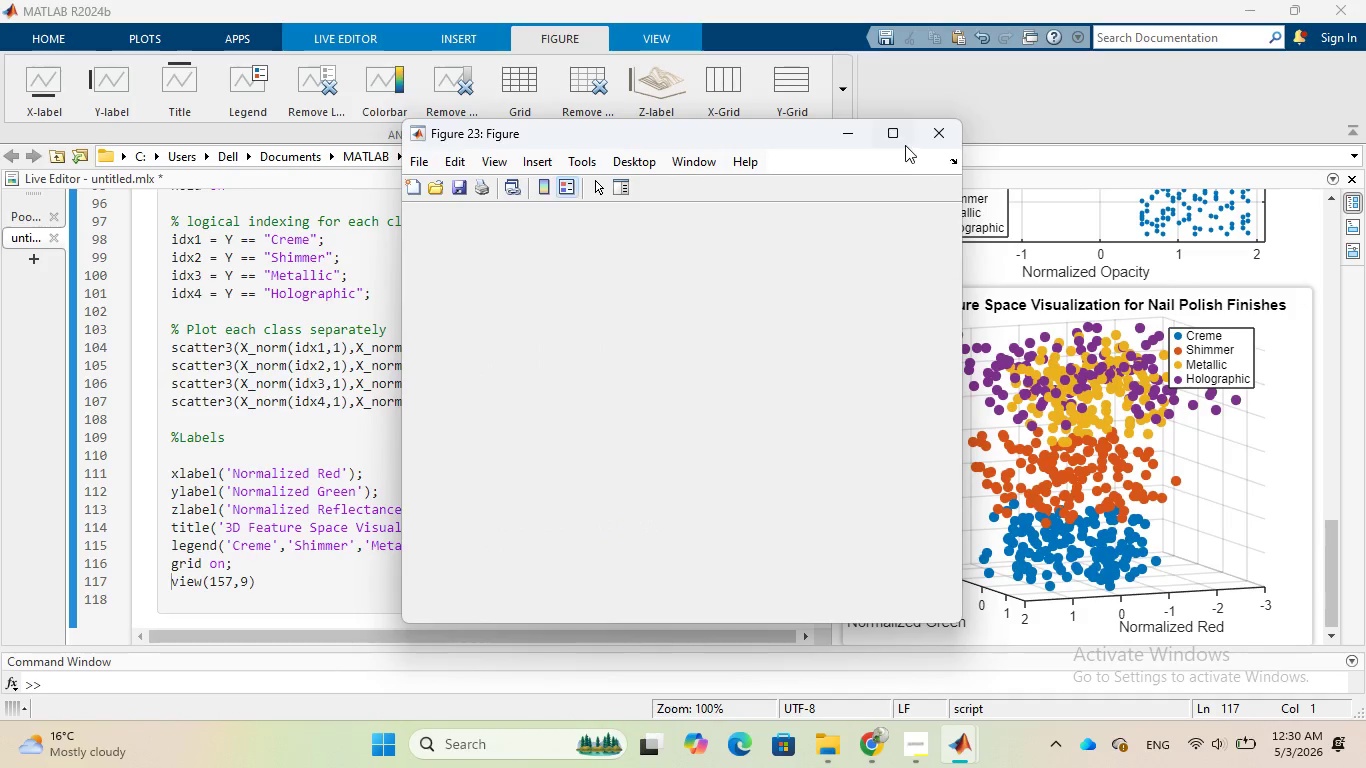 
left_click([903, 135])
 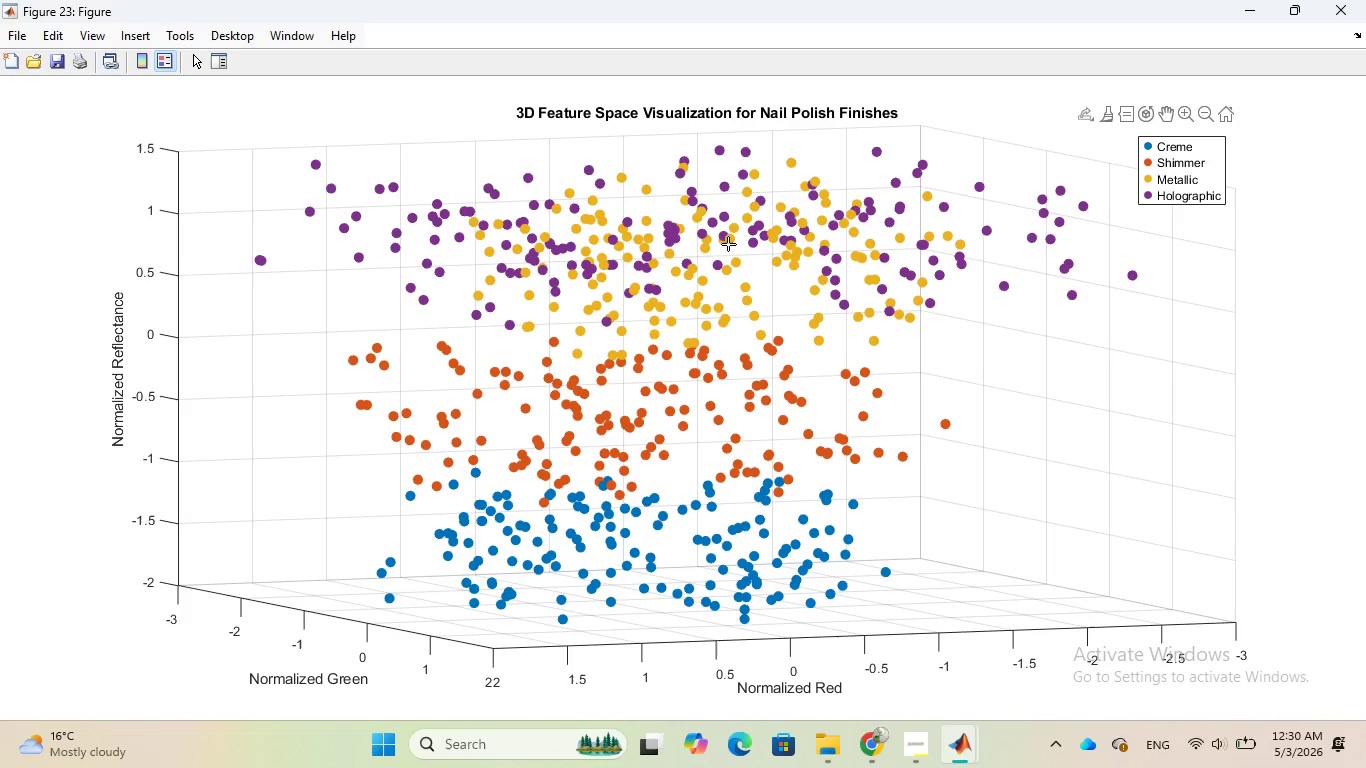 
wait(7.11)
 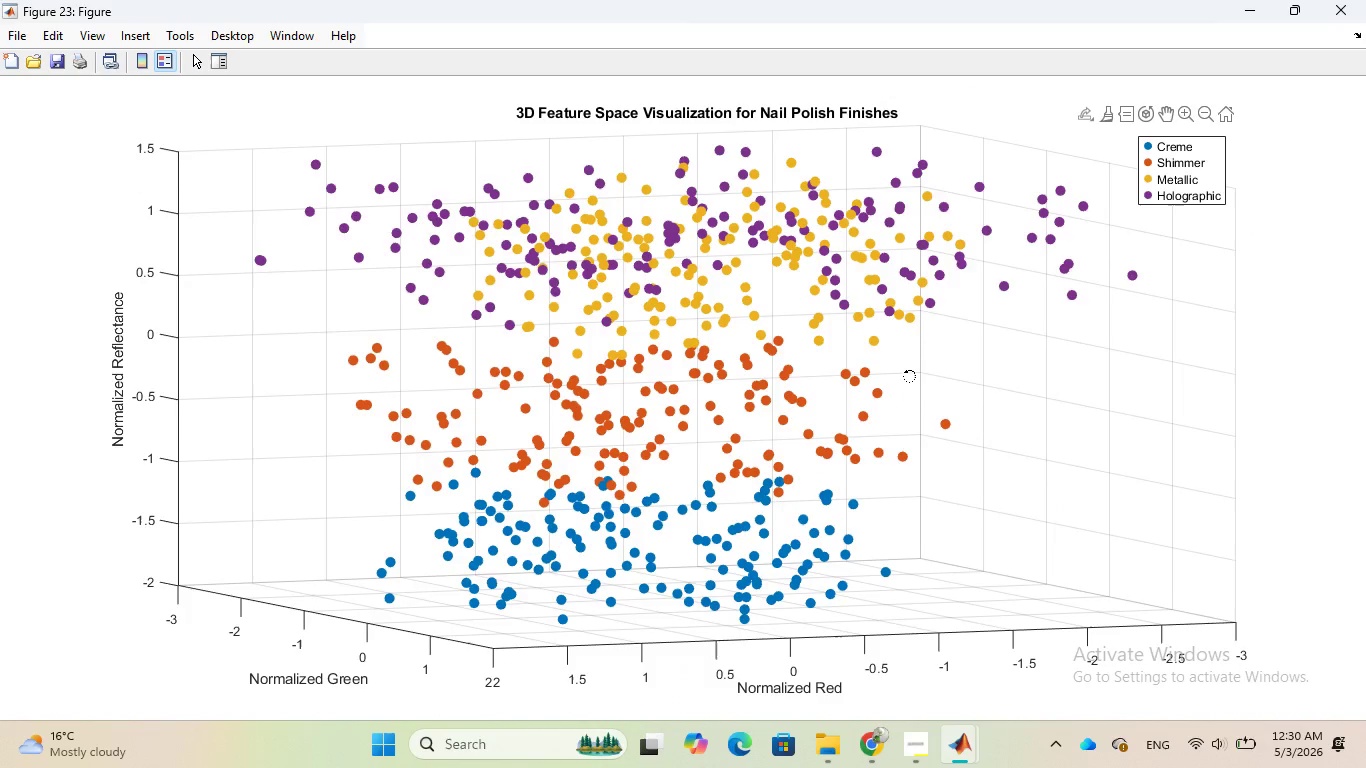 
left_click_drag(start_coordinate=[721, 340], to_coordinate=[761, 315])
 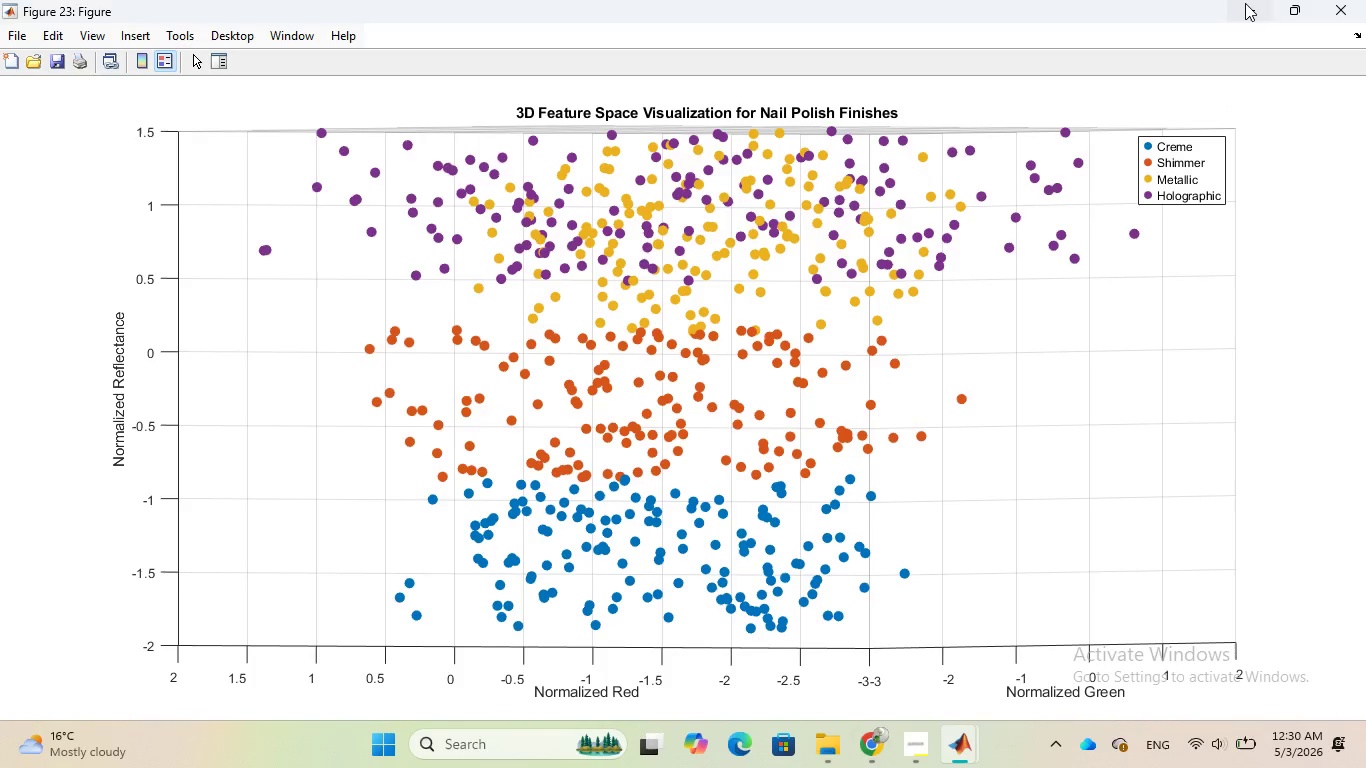 
left_click([1245, 3])
 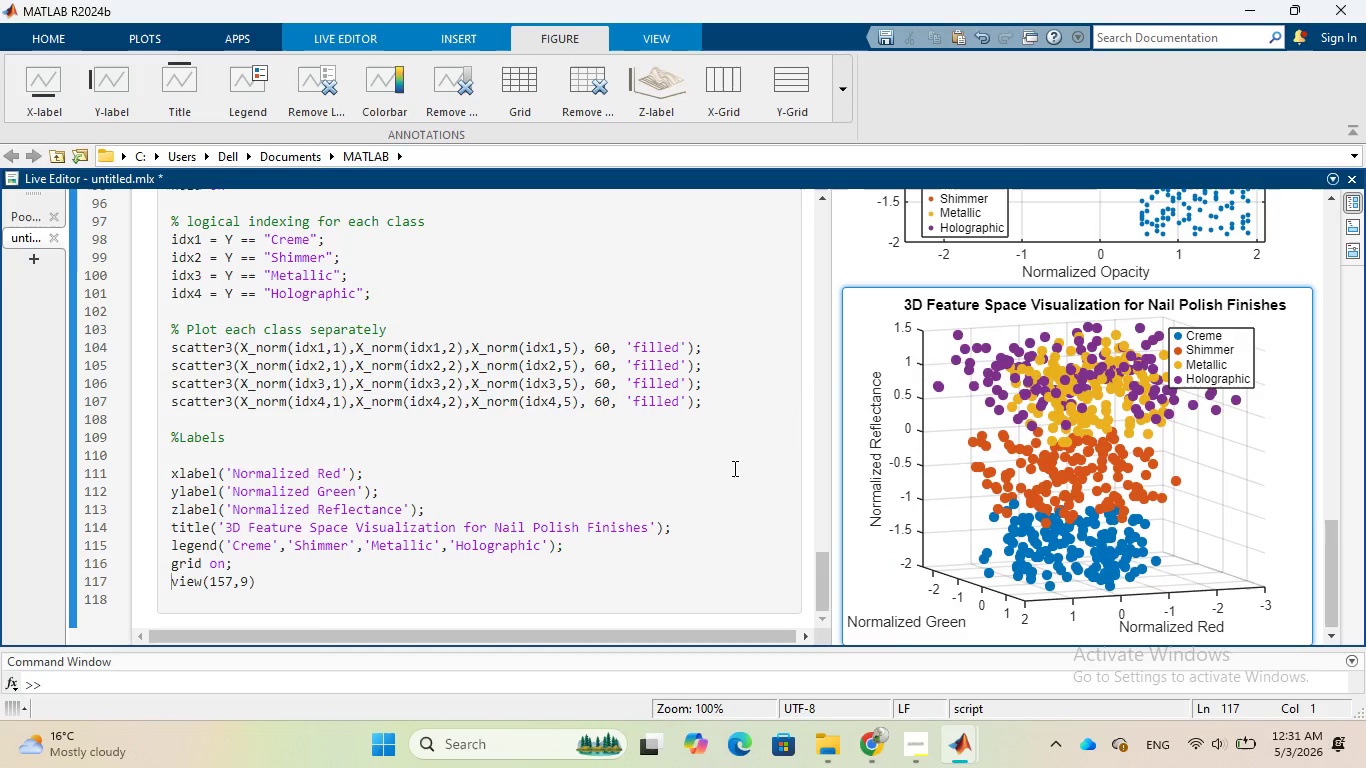 
wait(41.05)
 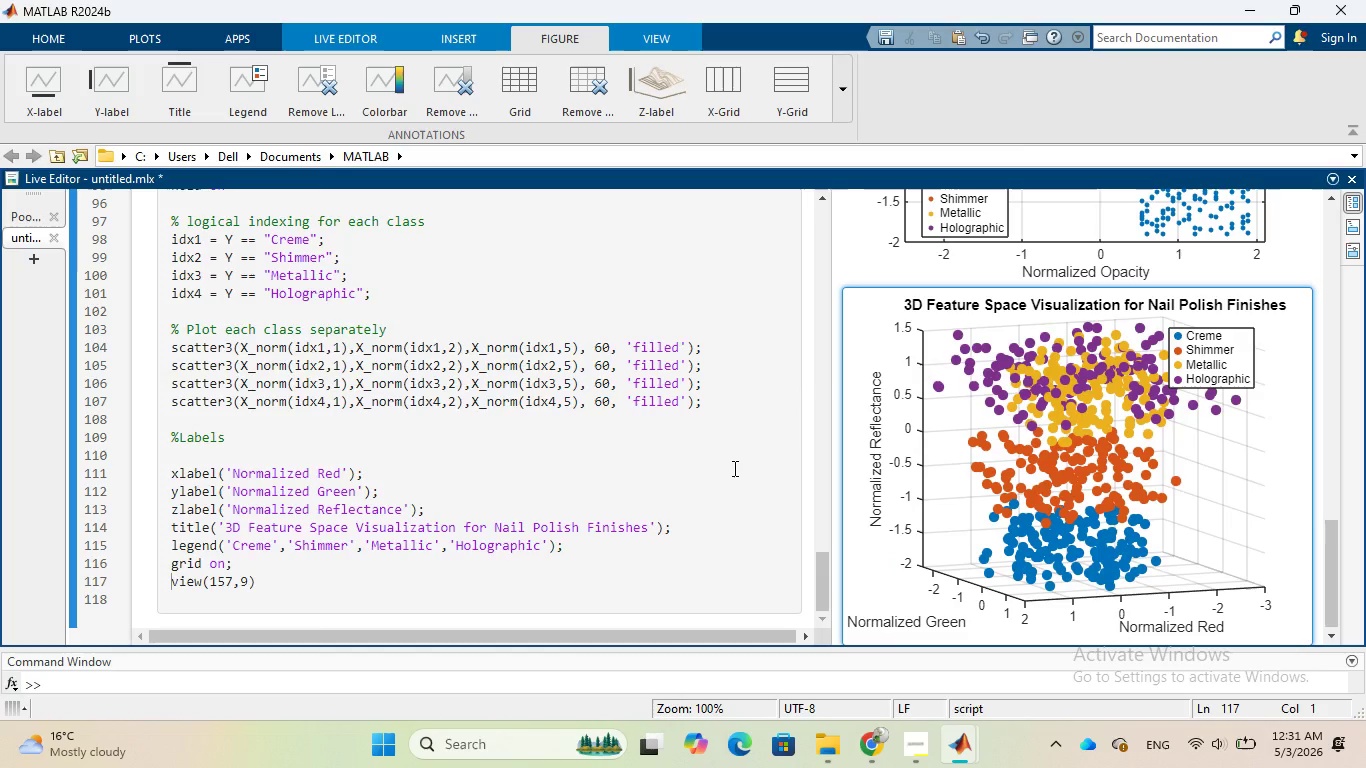 
scroll: coordinate [672, 475], scroll_direction: up, amount: 27.0
 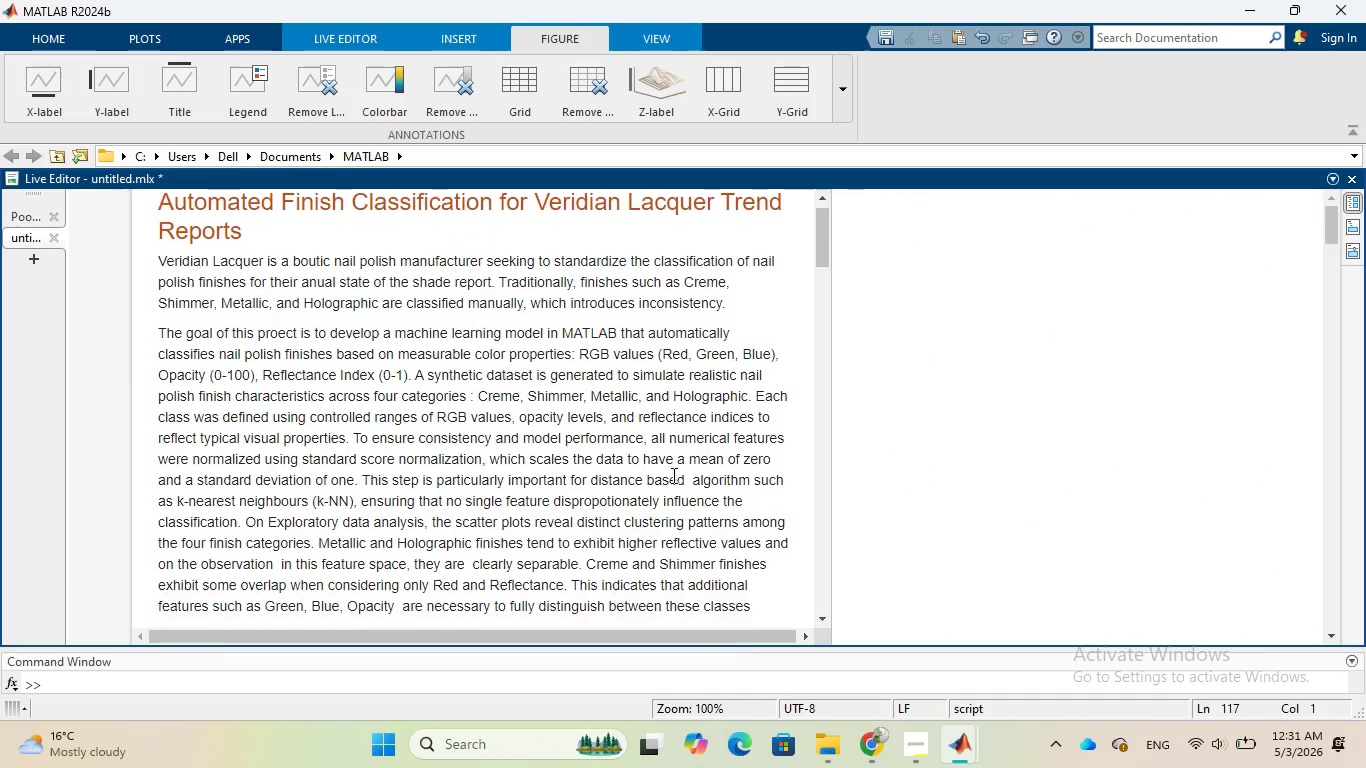 
scroll: coordinate [672, 475], scroll_direction: down, amount: 3.0
 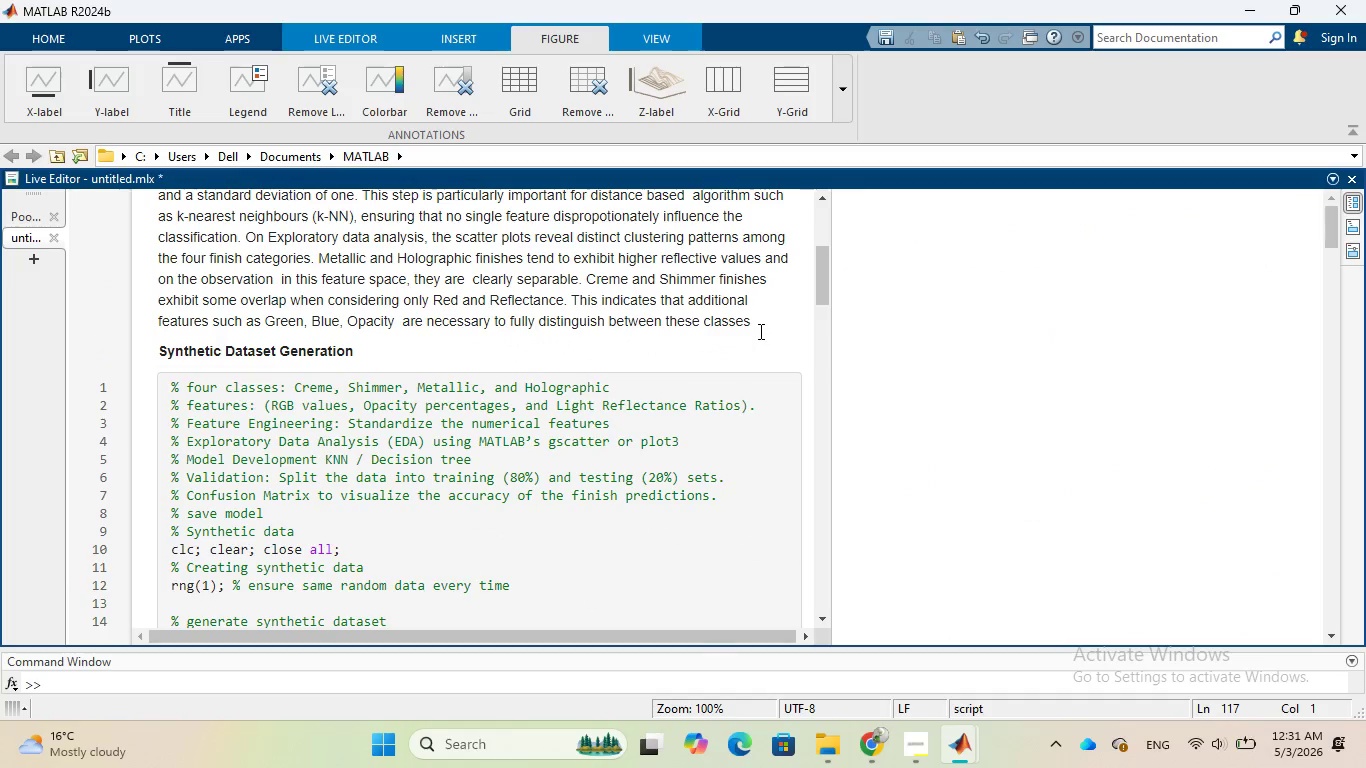 
left_click([759, 328])
 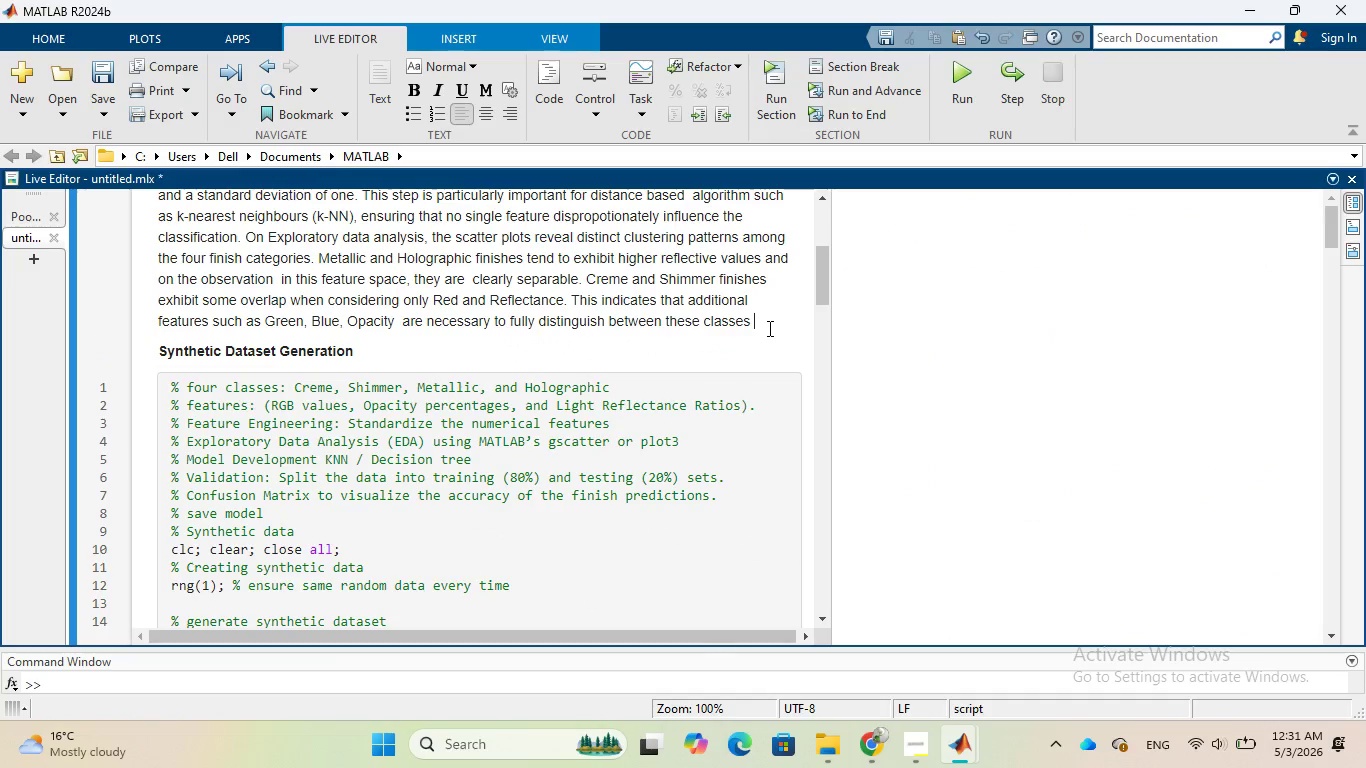 
type(.)
key(Backspace)
key(Backspace)
type(. AND )
key(Backspace)
key(Backspace)
key(Backspace)
type(nd on the 3D plot)
 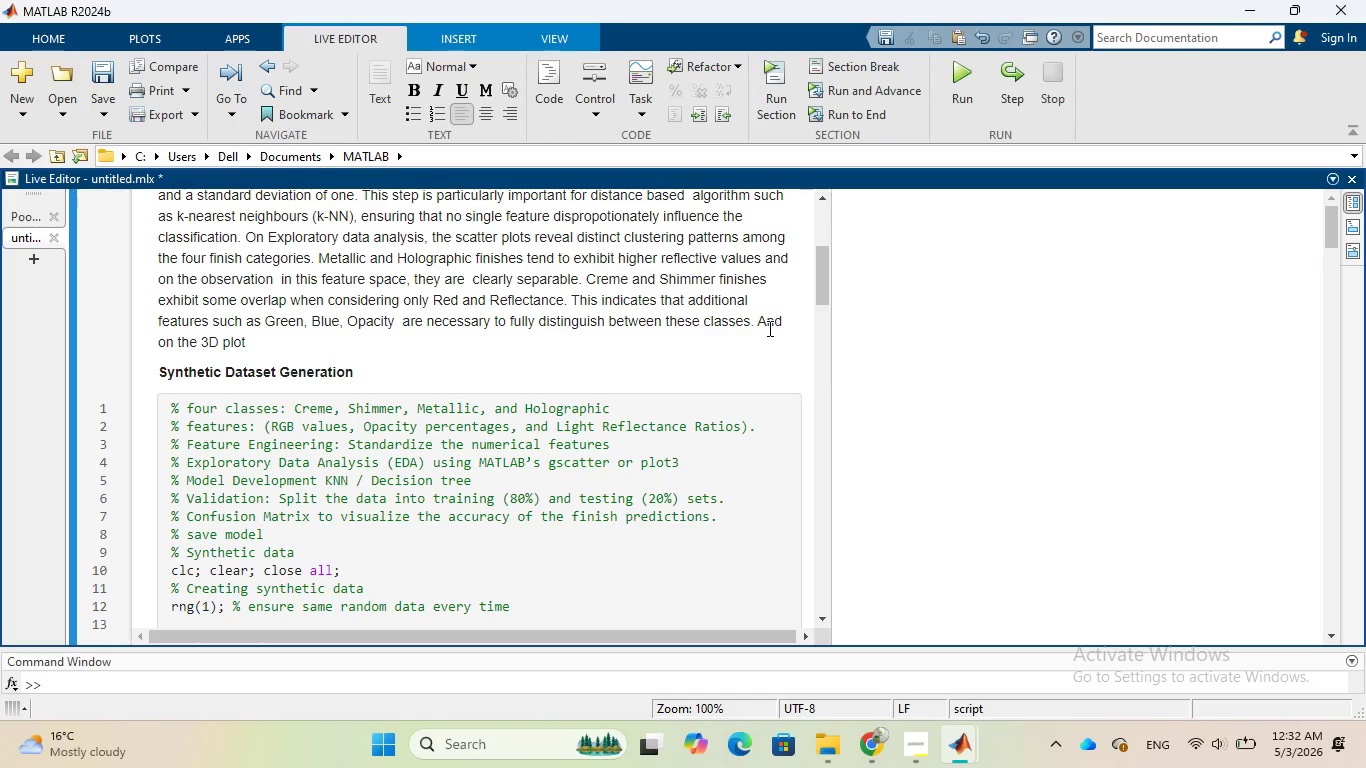 
wait(7.47)
 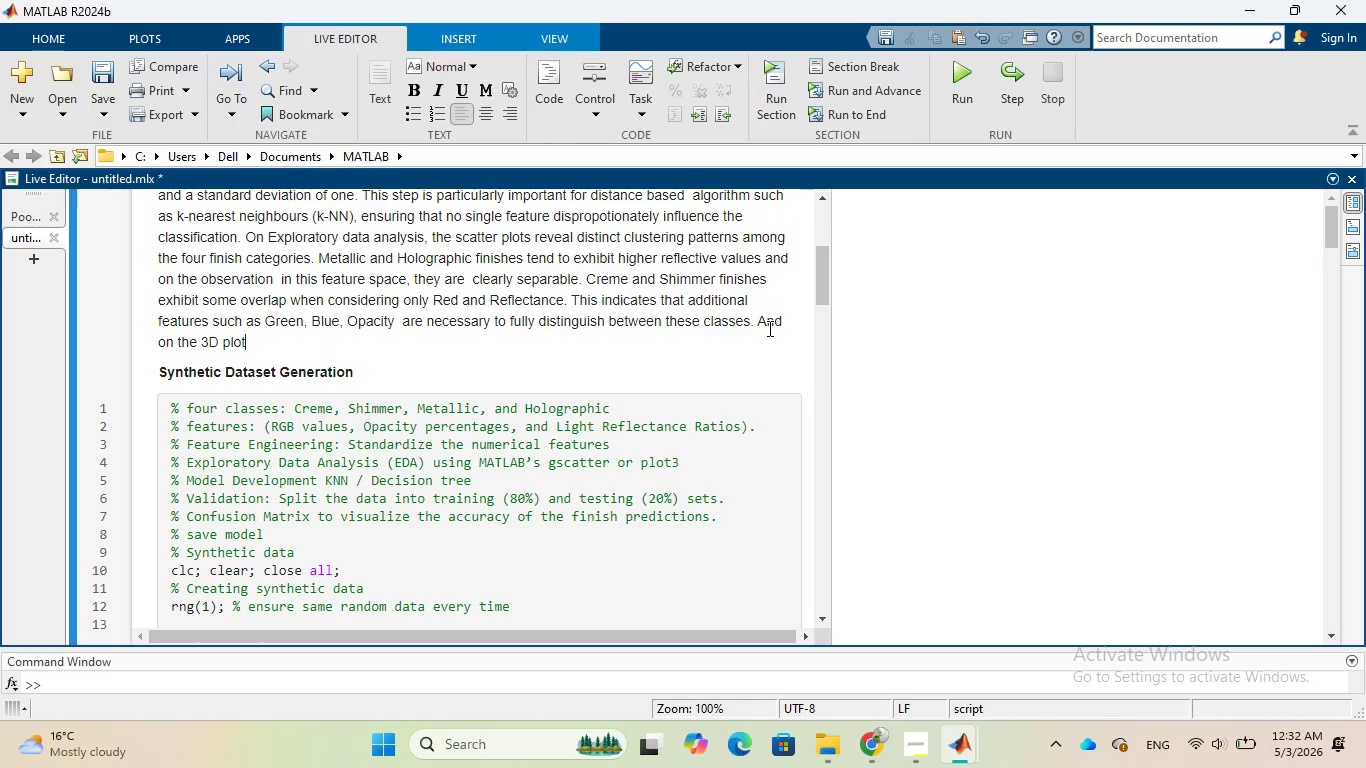 
type( since both Metallic and Holographu)
key(Backspace)
type(ic have high reflectance)
 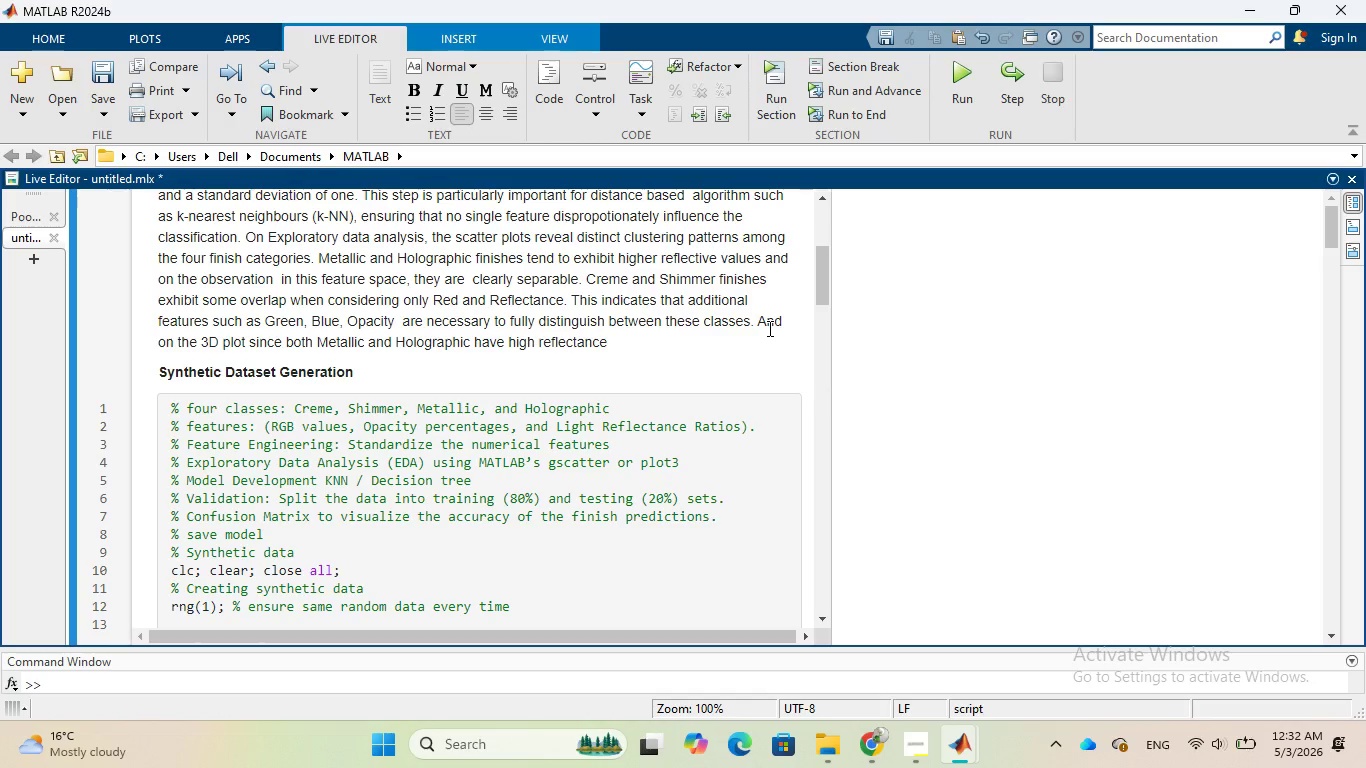 
wait(13.17)
 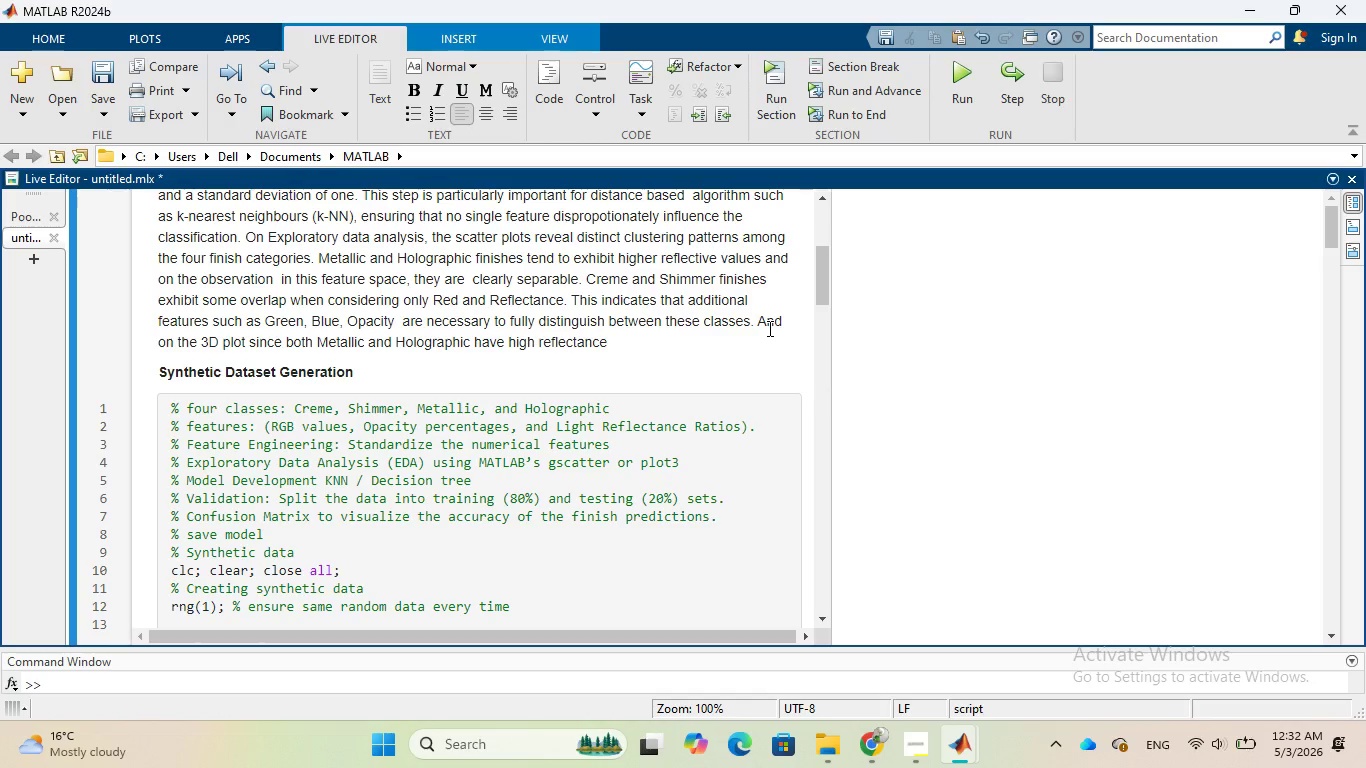 
type(, overlapping opp)
key(Backspace)
type(acity, and RGB differences aare )
key(Backspace)
key(Backspace)
key(Backspace)
key(Backspace)
type(re not strong )
 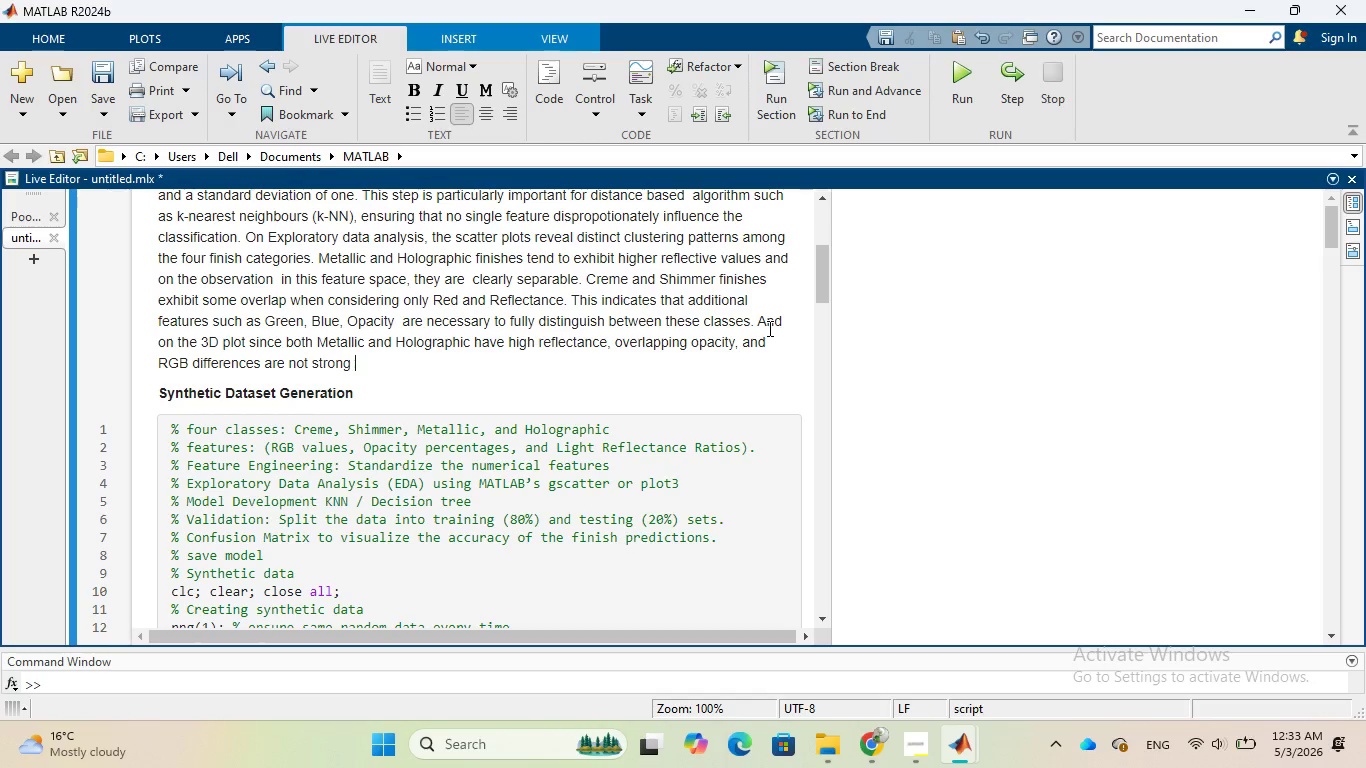 
wait(5.38)
 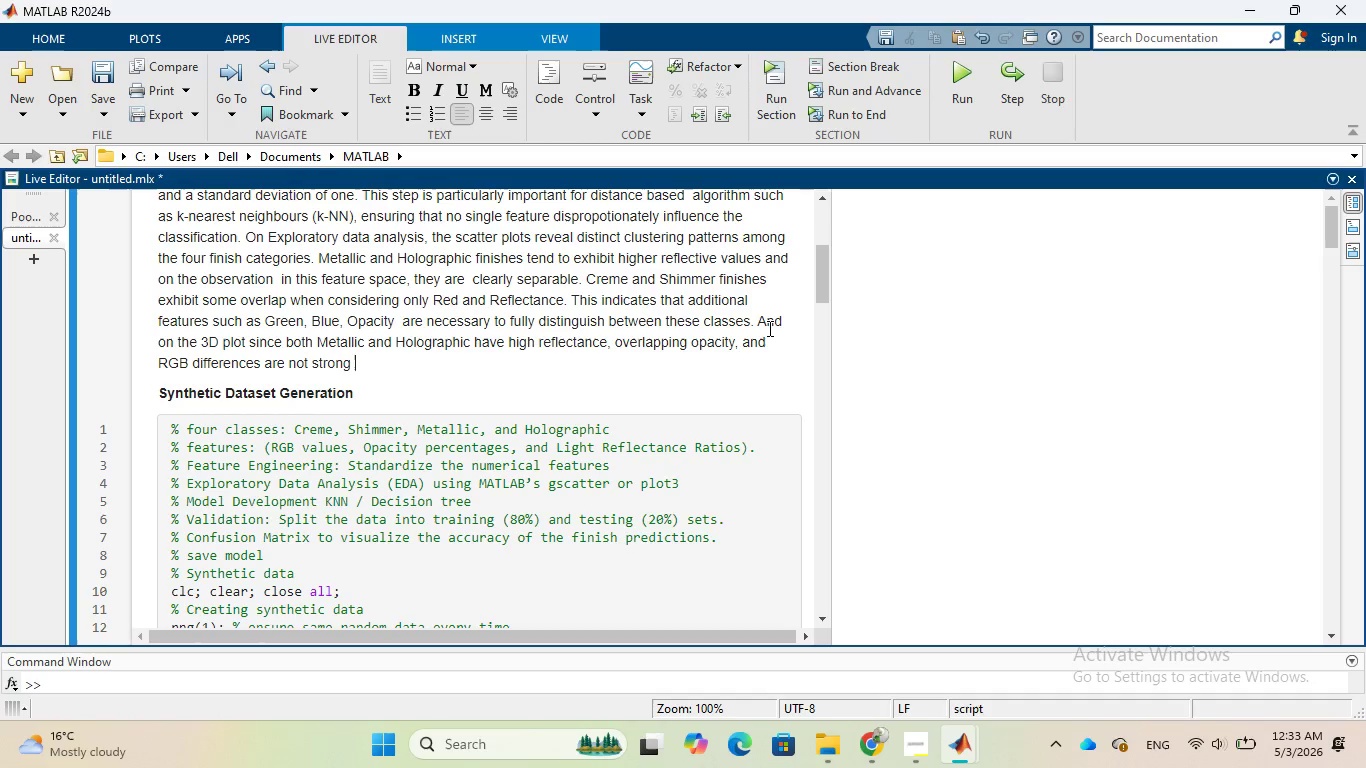 
type(enough on th)
 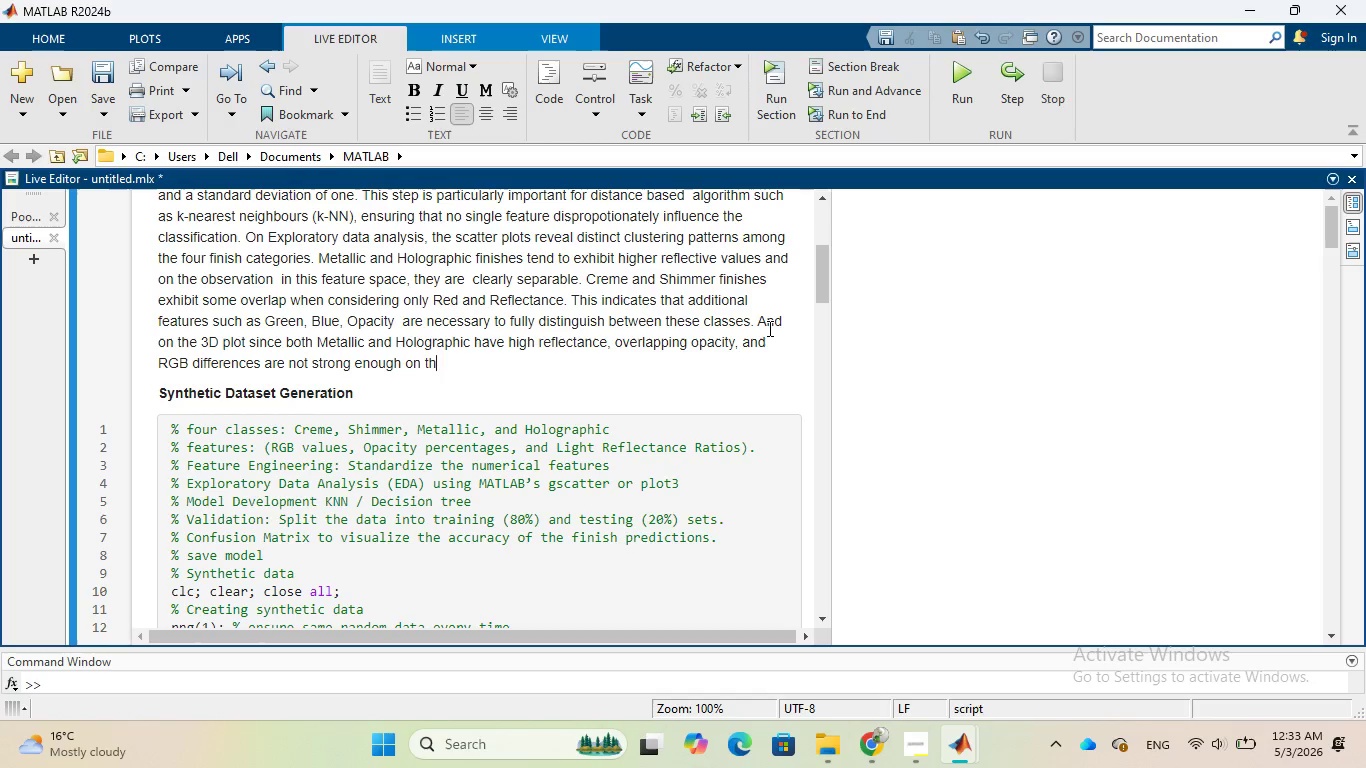 
wait(7.08)
 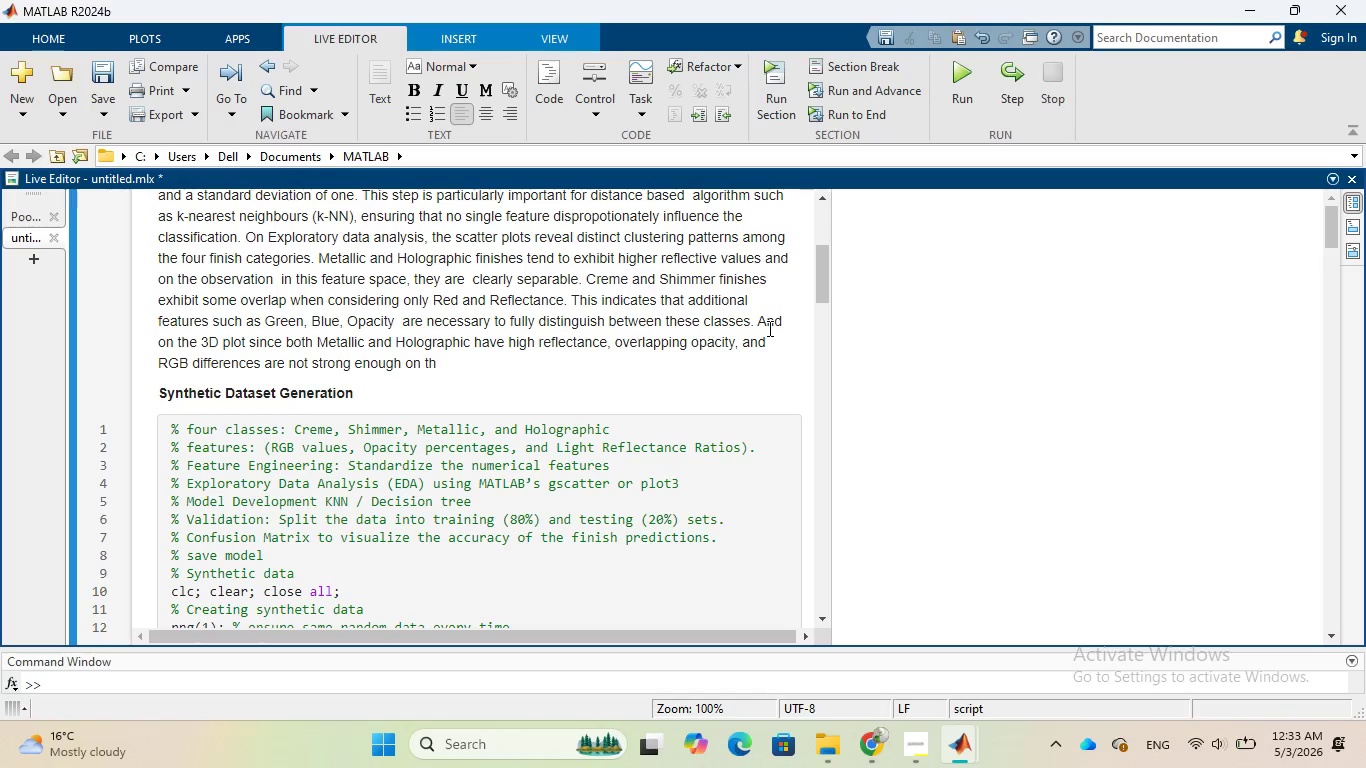 
type(e given reflectance range.)
 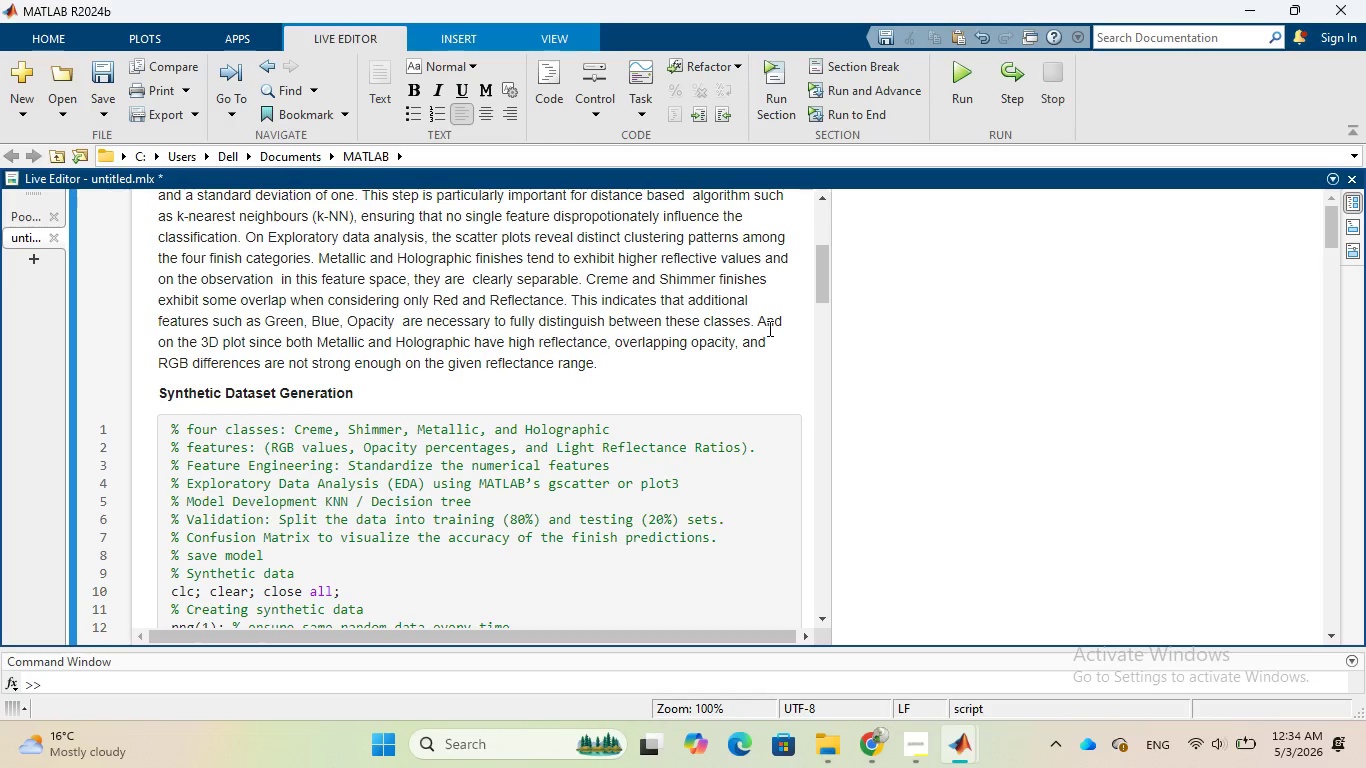 
wait(32.89)
 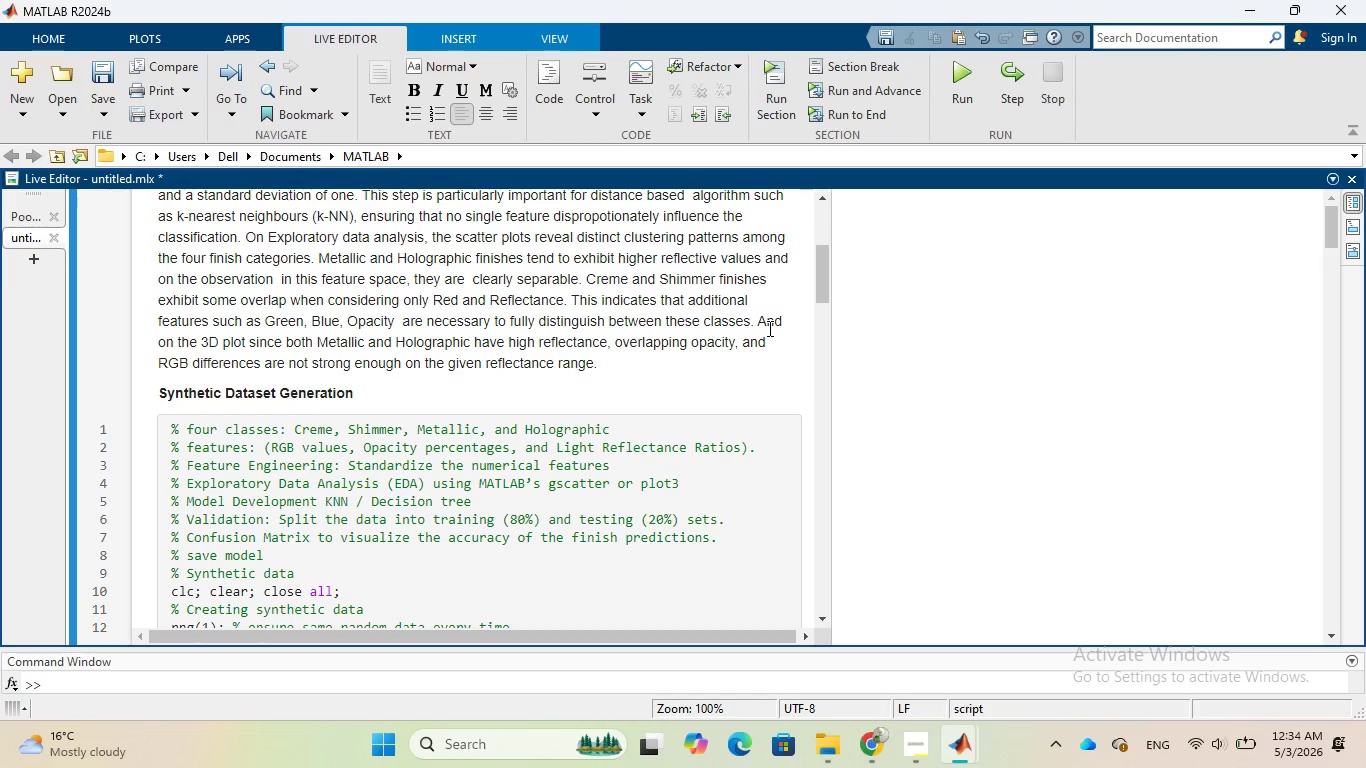 
scroll: coordinate [786, 241], scroll_direction: down, amount: 5.0
 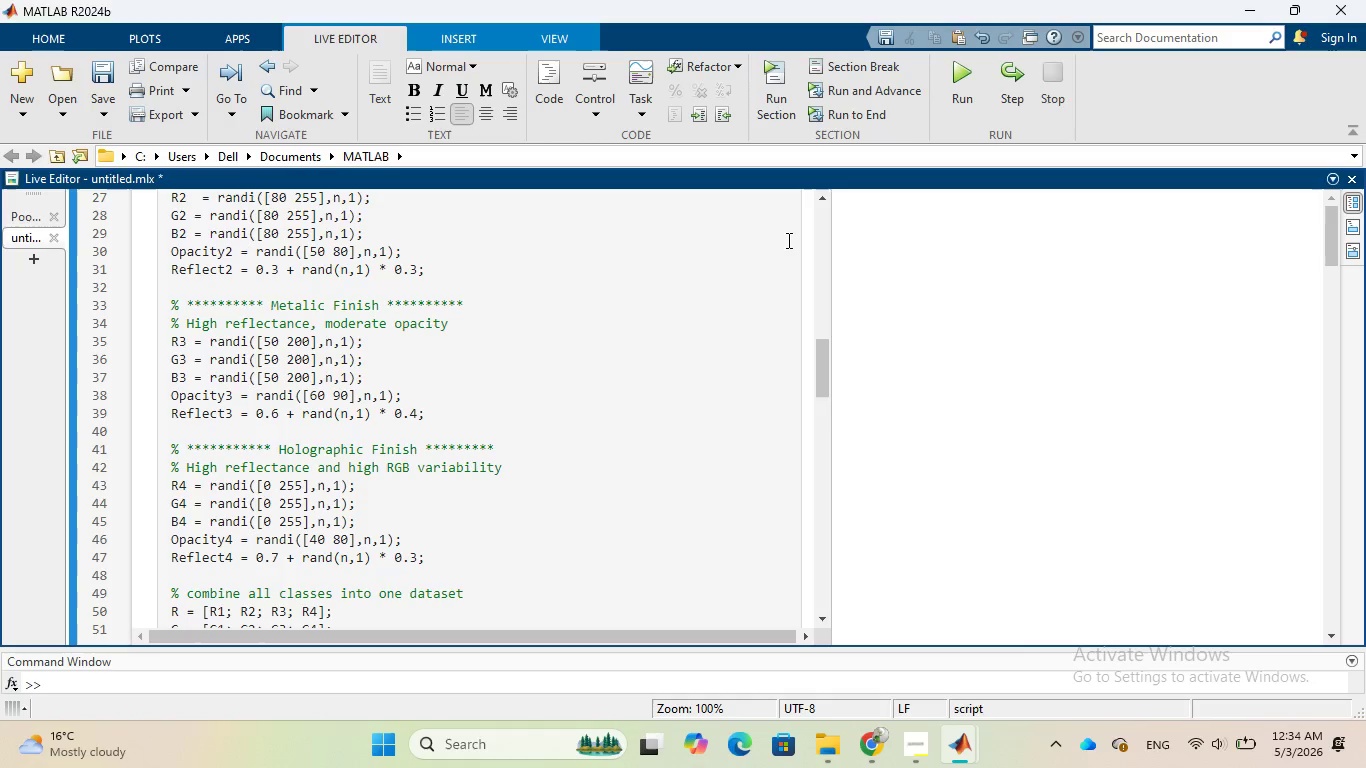 
wait(38.12)
 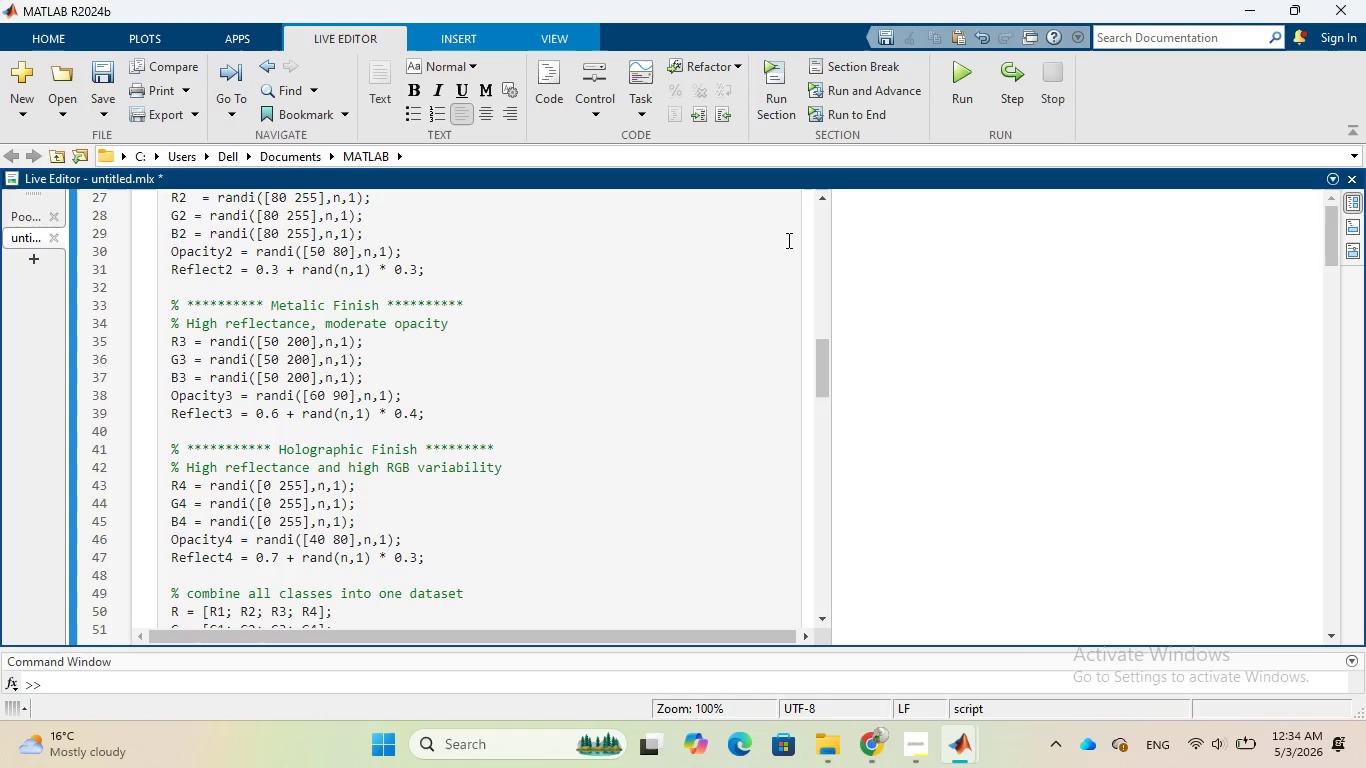 
left_click([280, 561])
 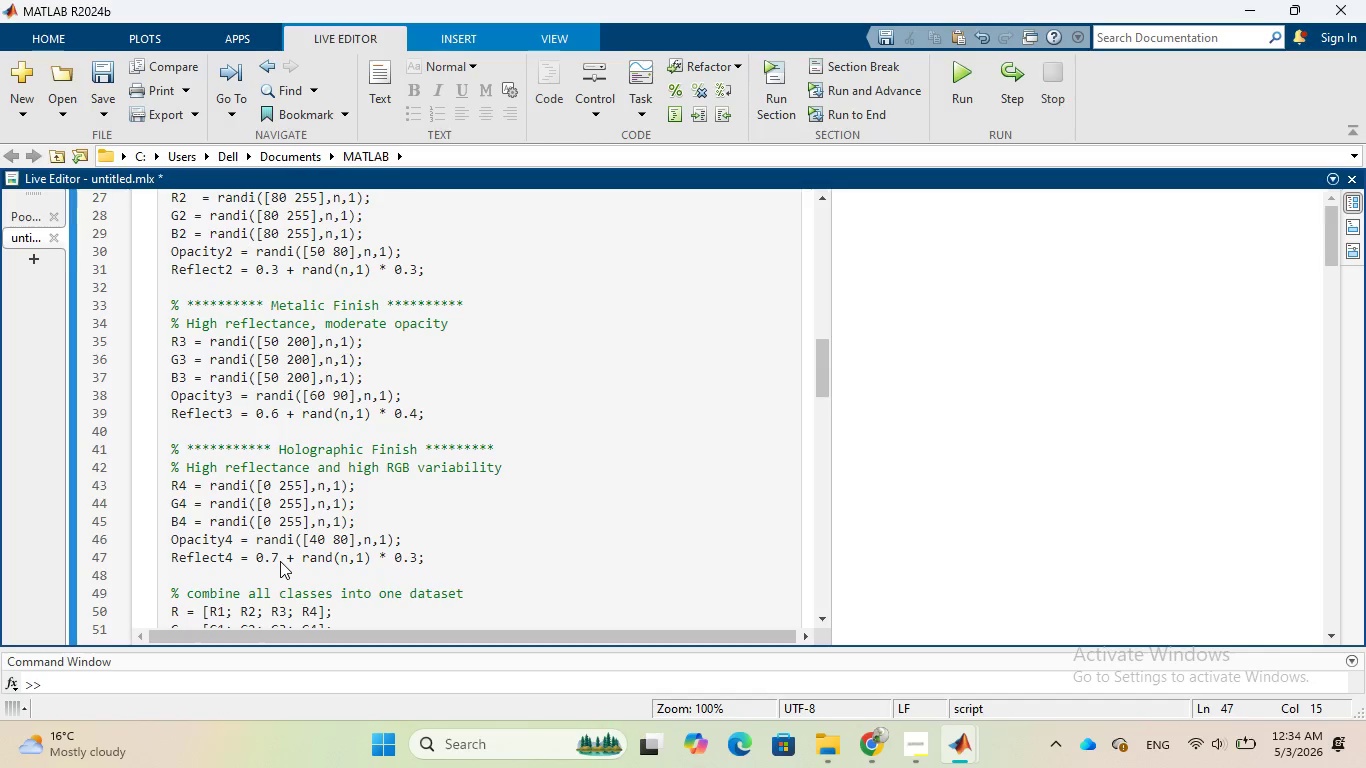 
key(Backspace)
 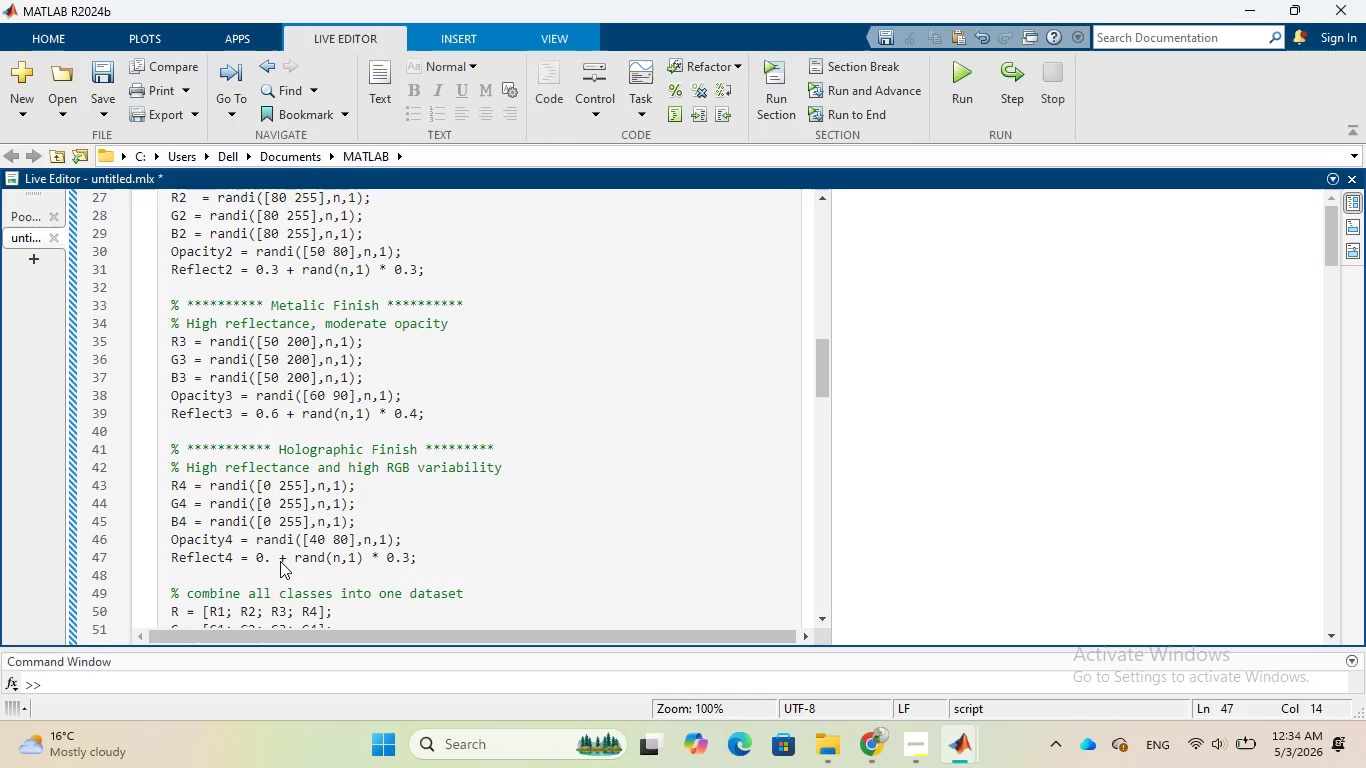 
key(8)
 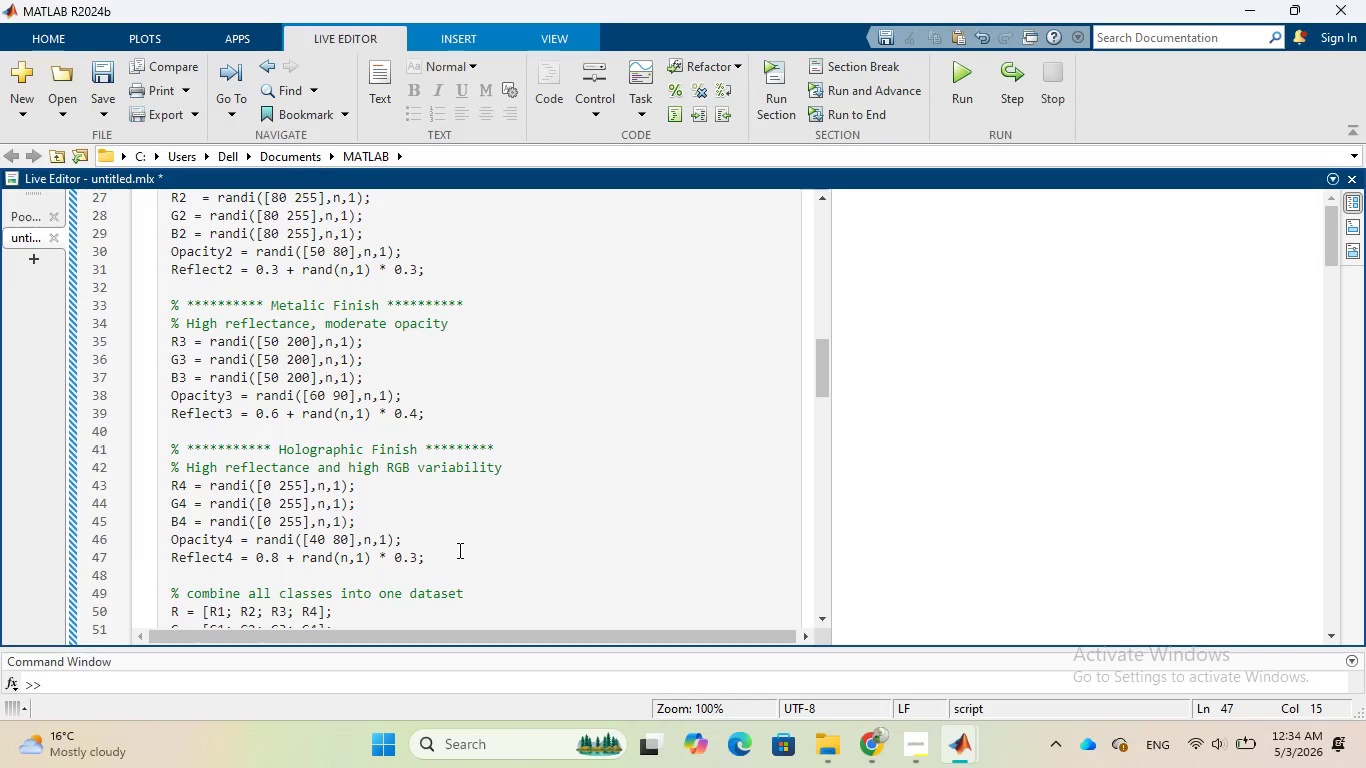 
wait(7.36)
 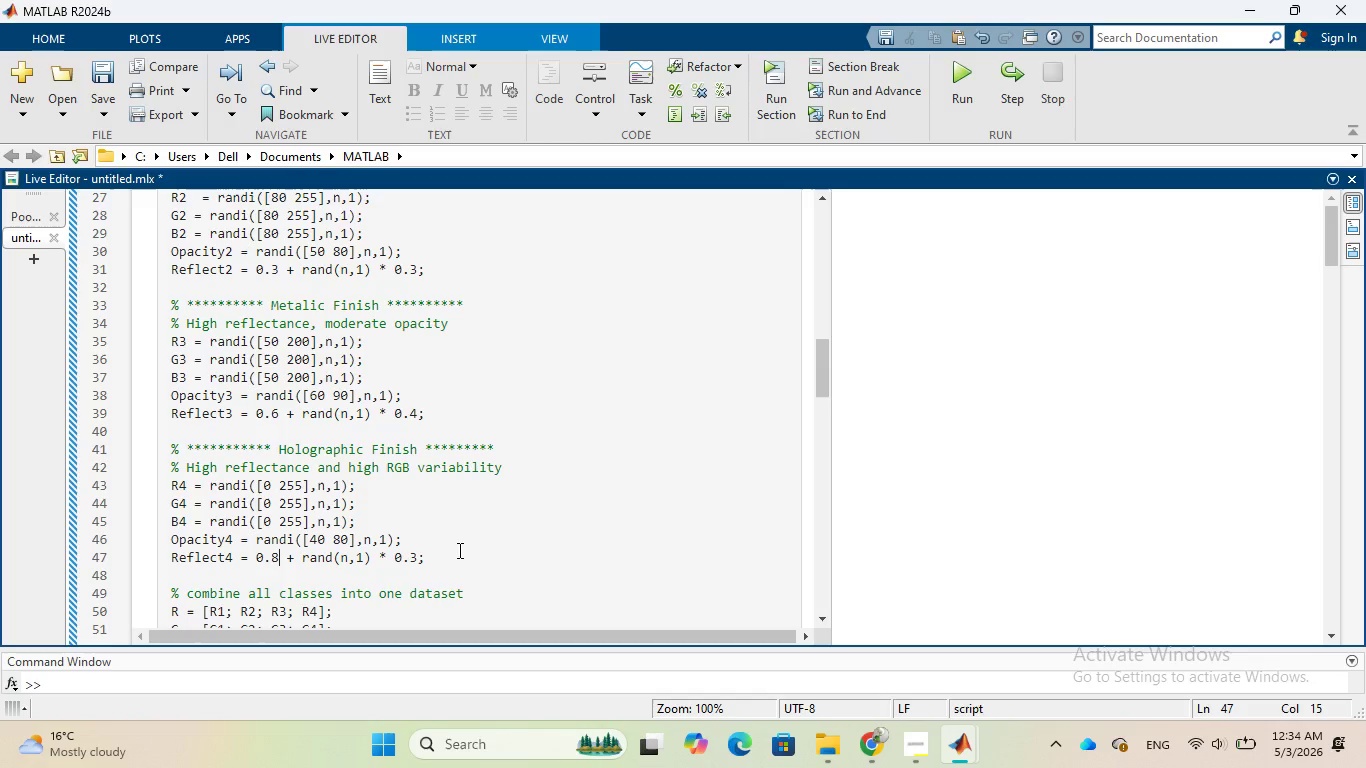 
left_click([416, 558])
 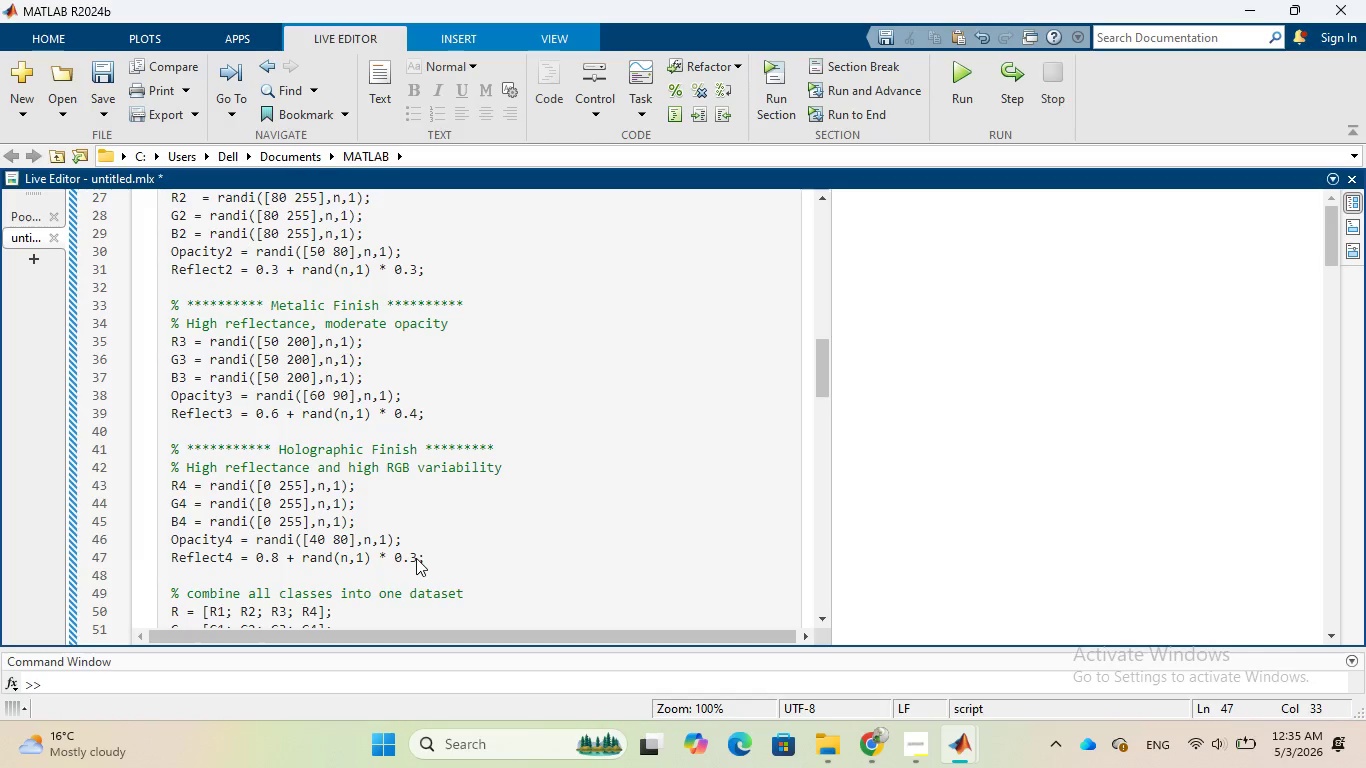 
key(Backspace)
 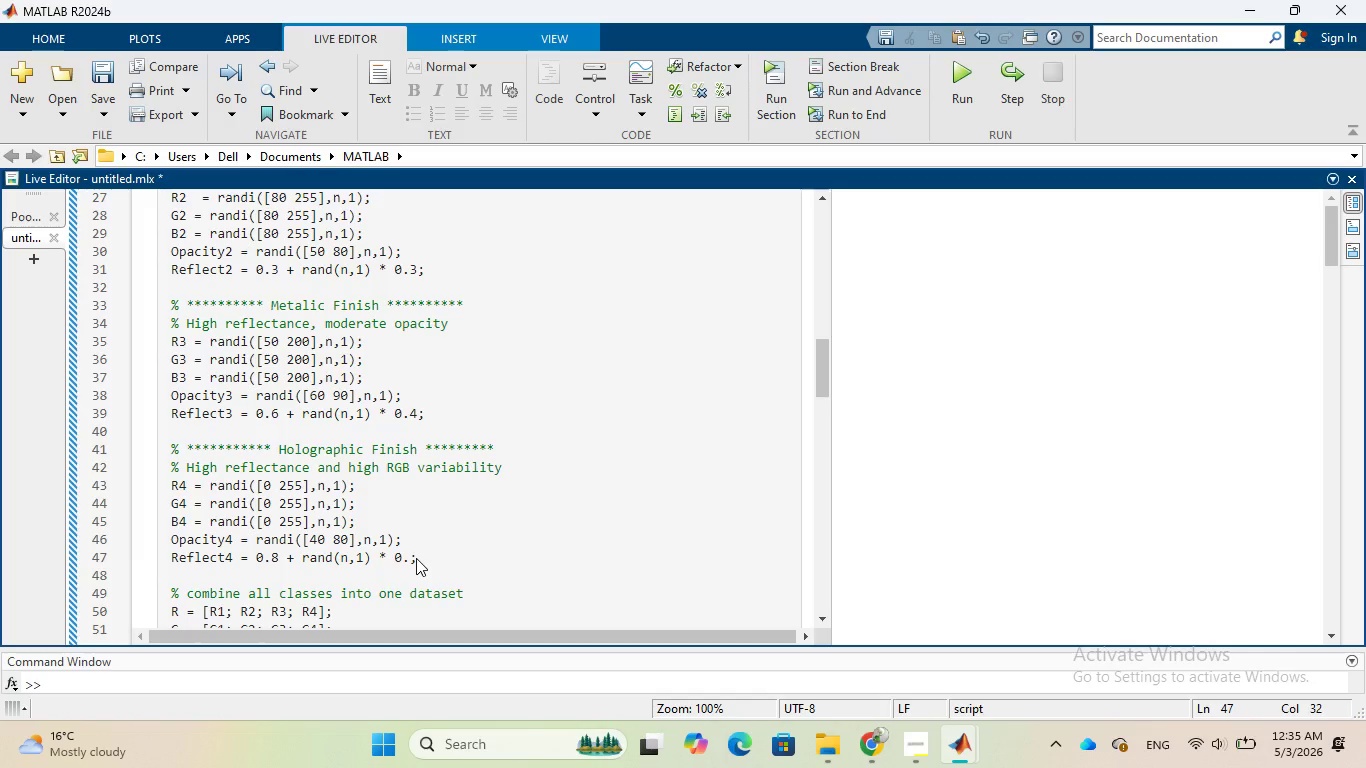 
key(2)
 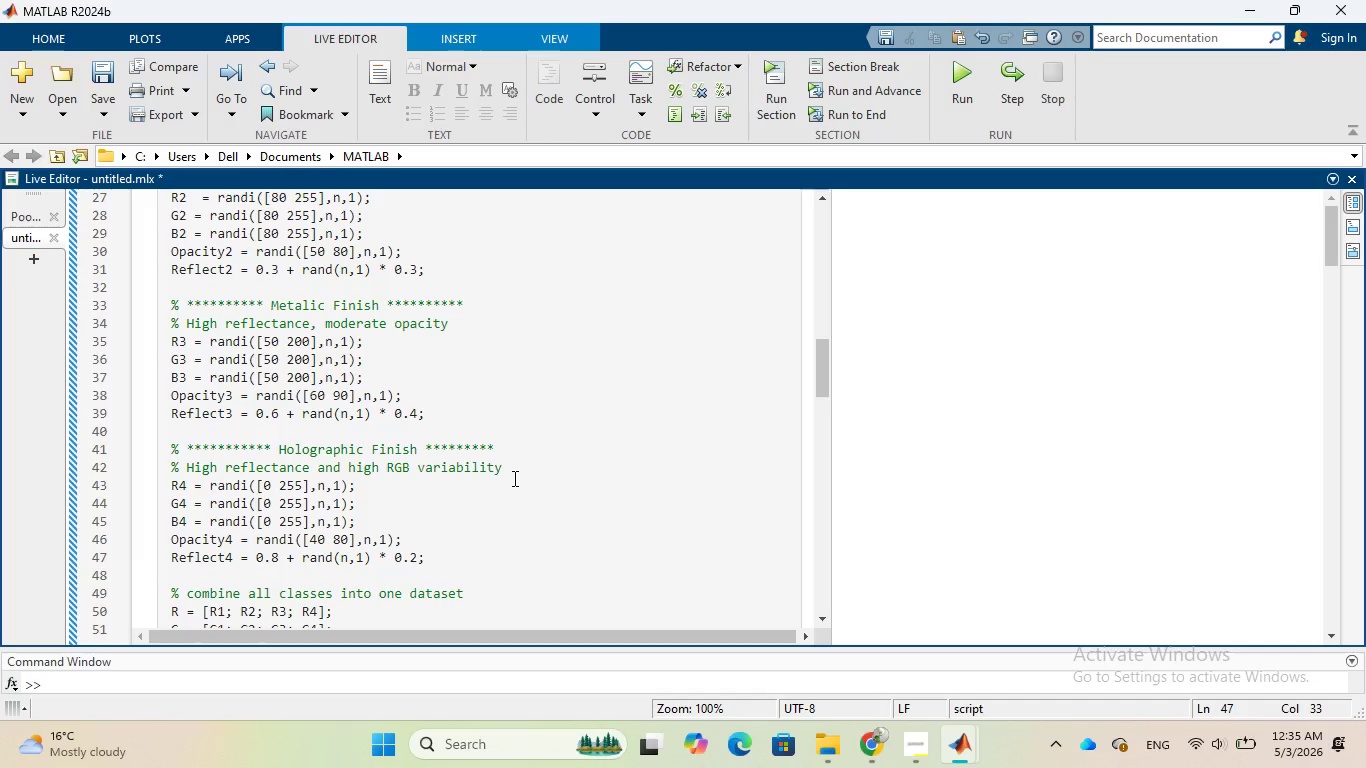 
wait(15.61)
 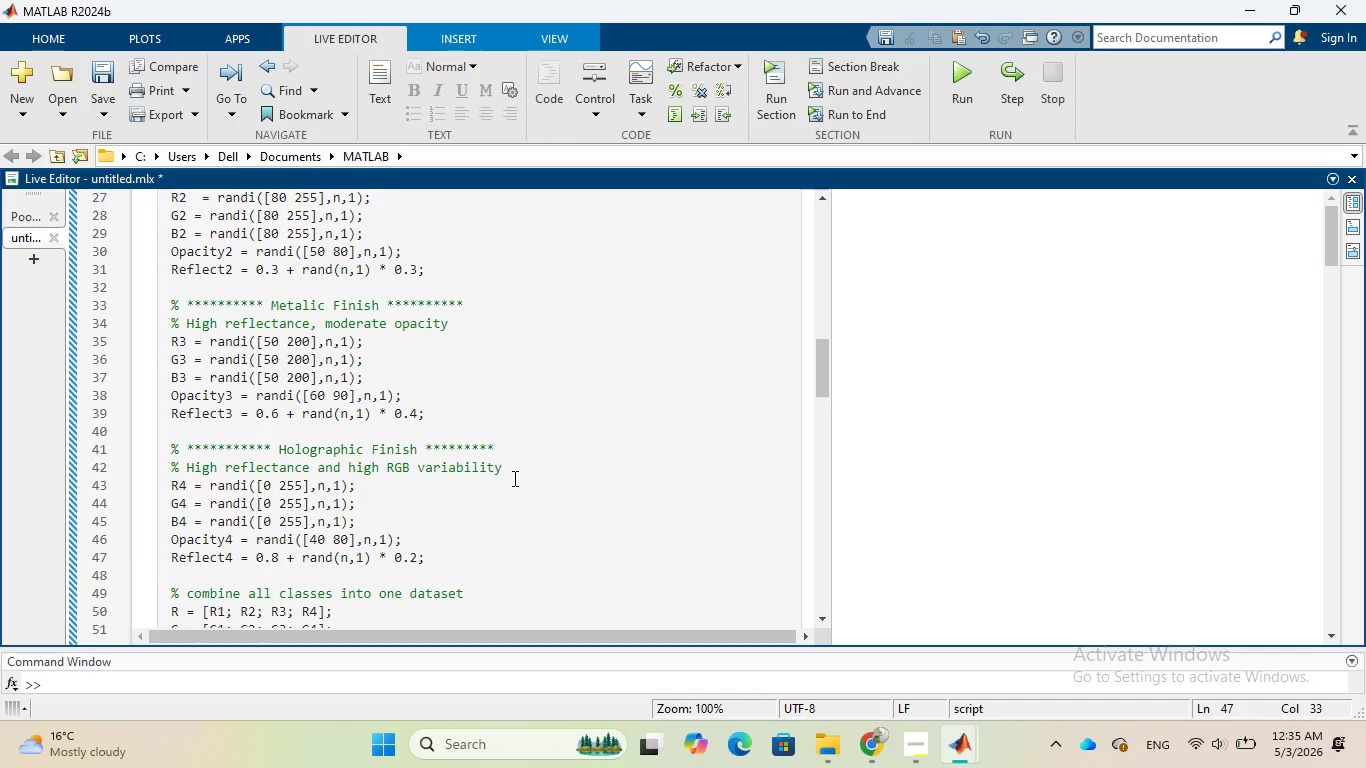 
left_click([416, 414])
 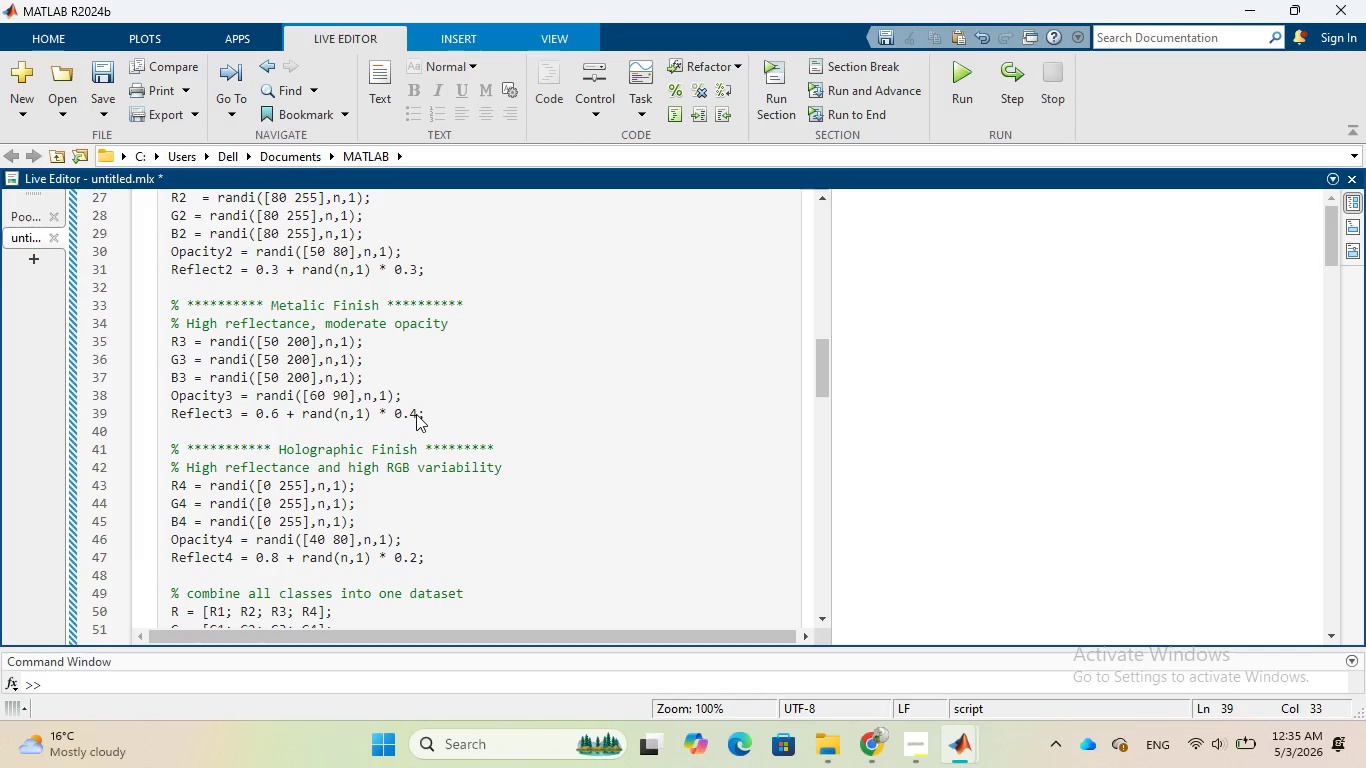 
key(Backspace)
 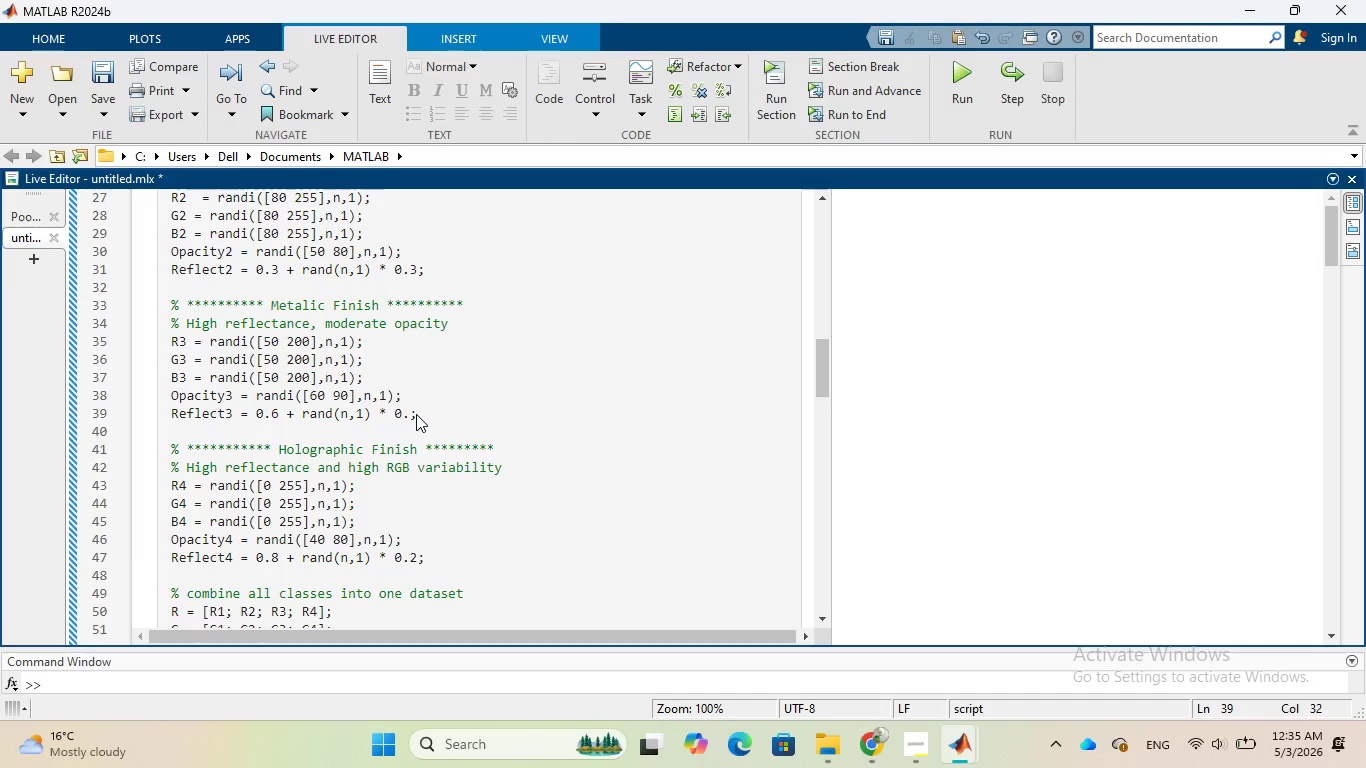 
key(2)
 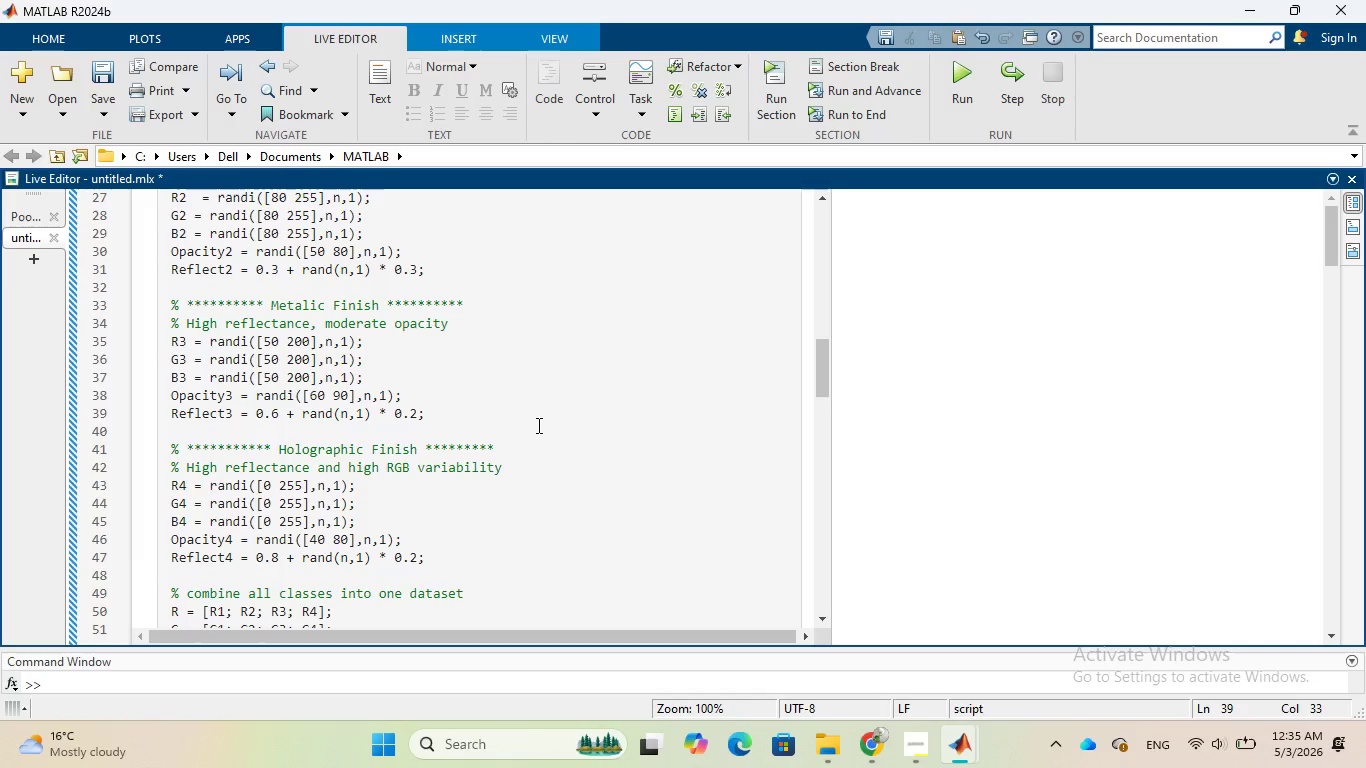 
wait(6.19)
 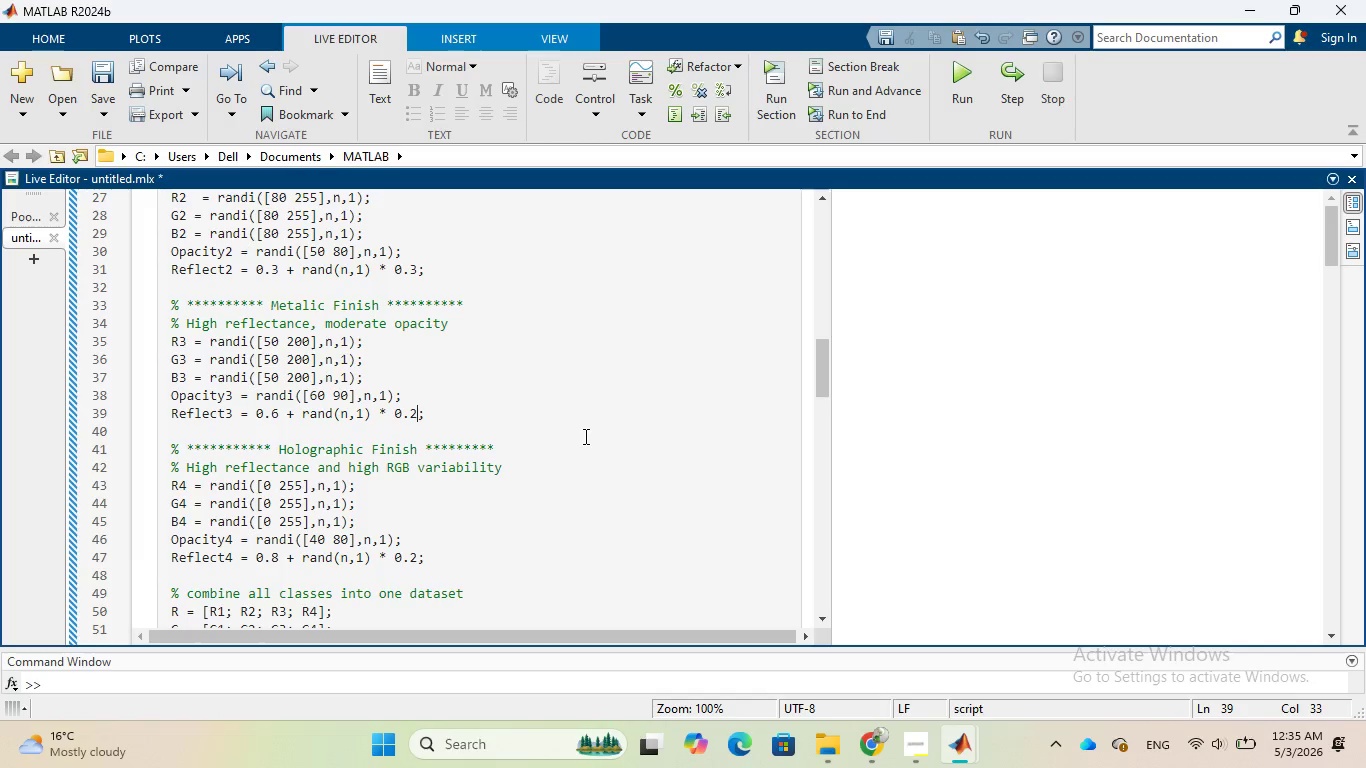 
scroll: coordinate [538, 427], scroll_direction: down, amount: 2.0
 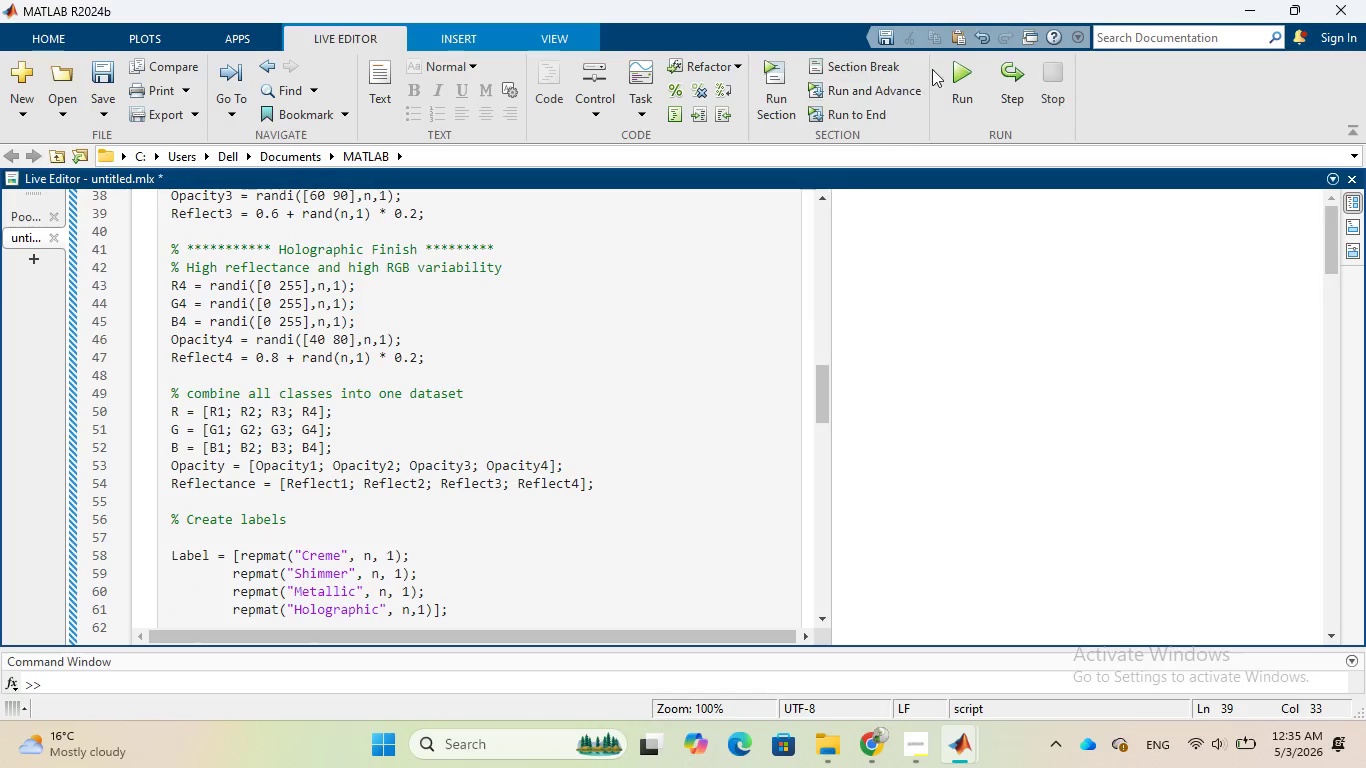 
left_click([948, 67])
 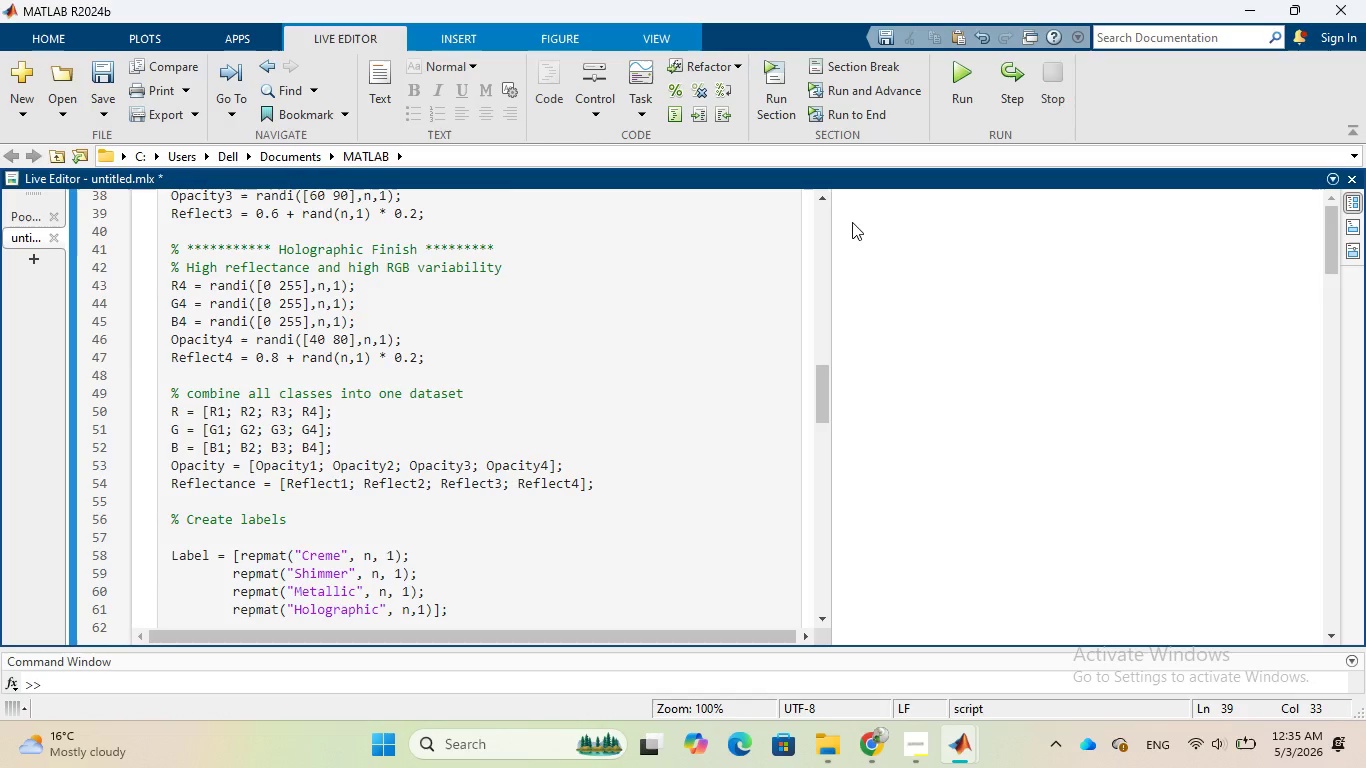 
wait(23.28)
 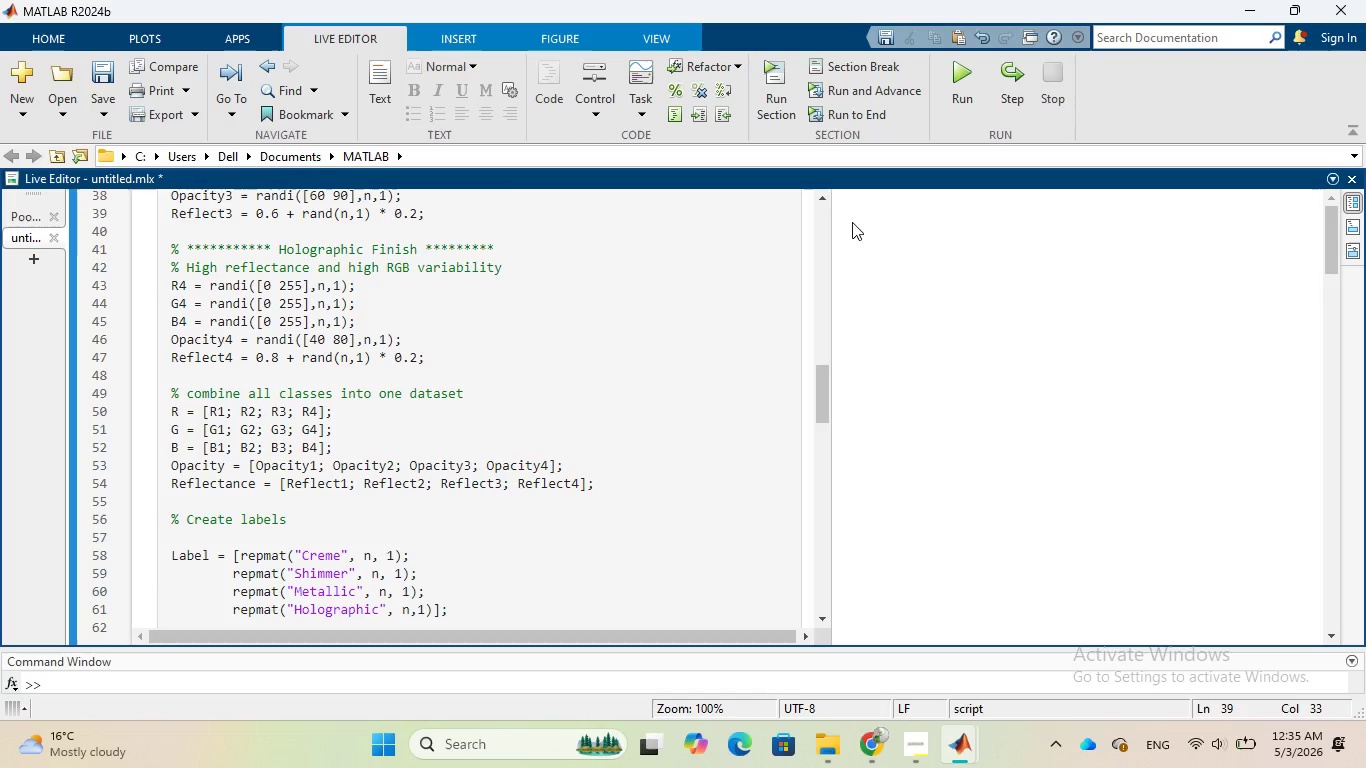 
scroll: coordinate [977, 308], scroll_direction: down, amount: 10.0
 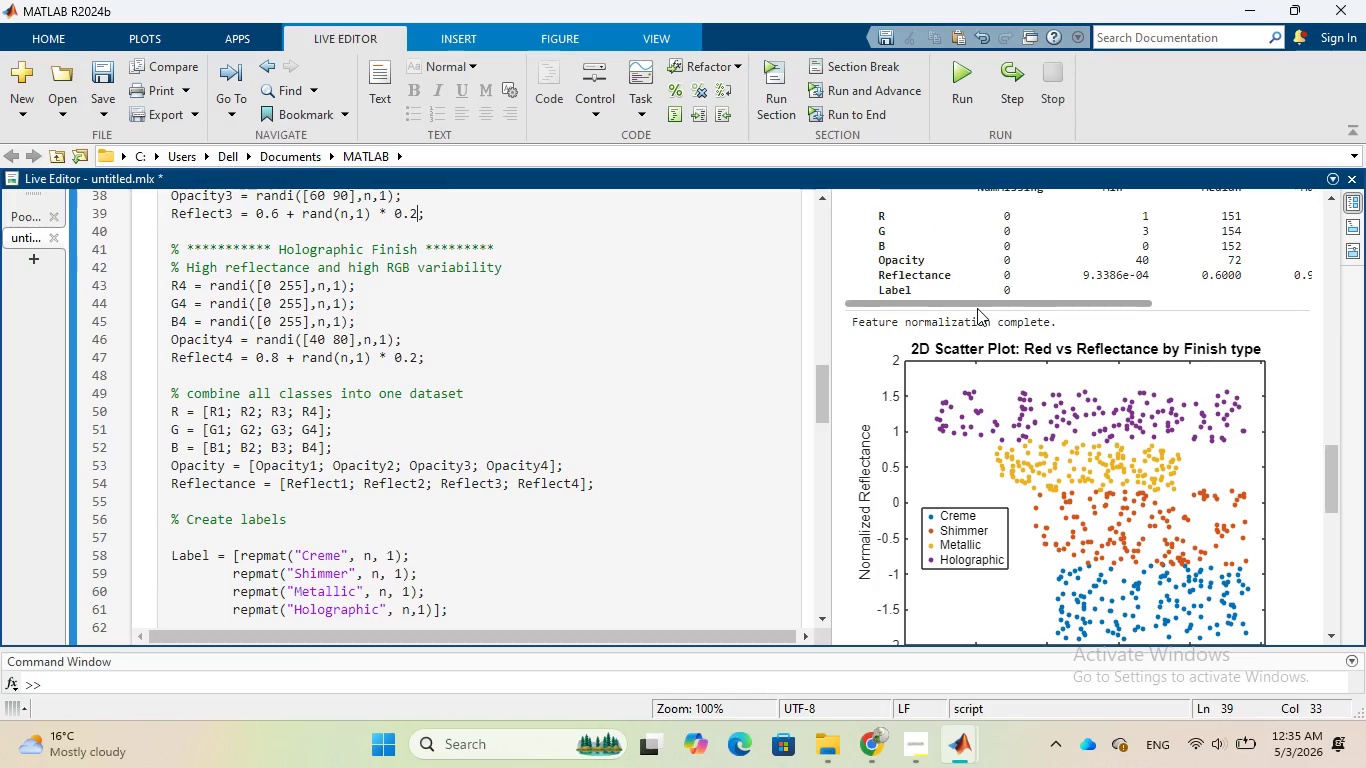 
wait(6.69)
 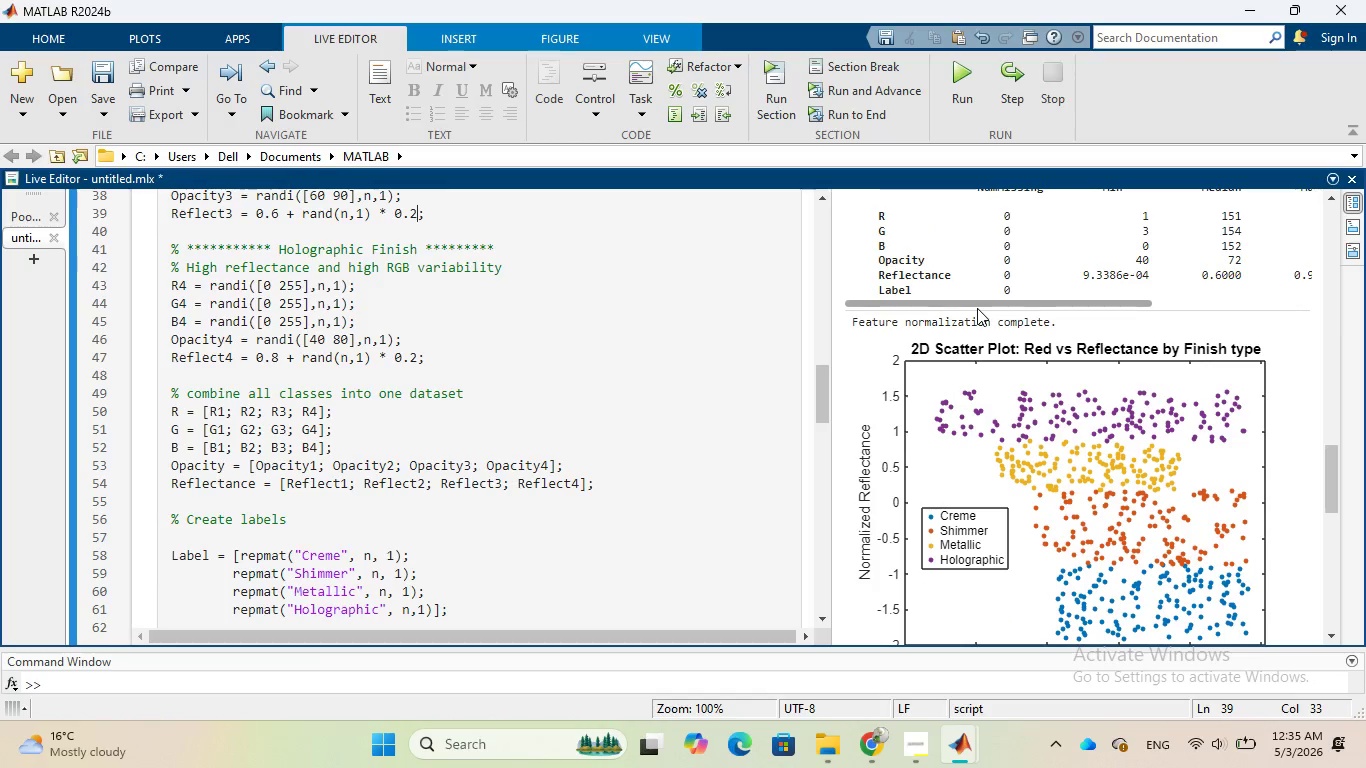 
scroll: coordinate [977, 308], scroll_direction: down, amount: 8.0
 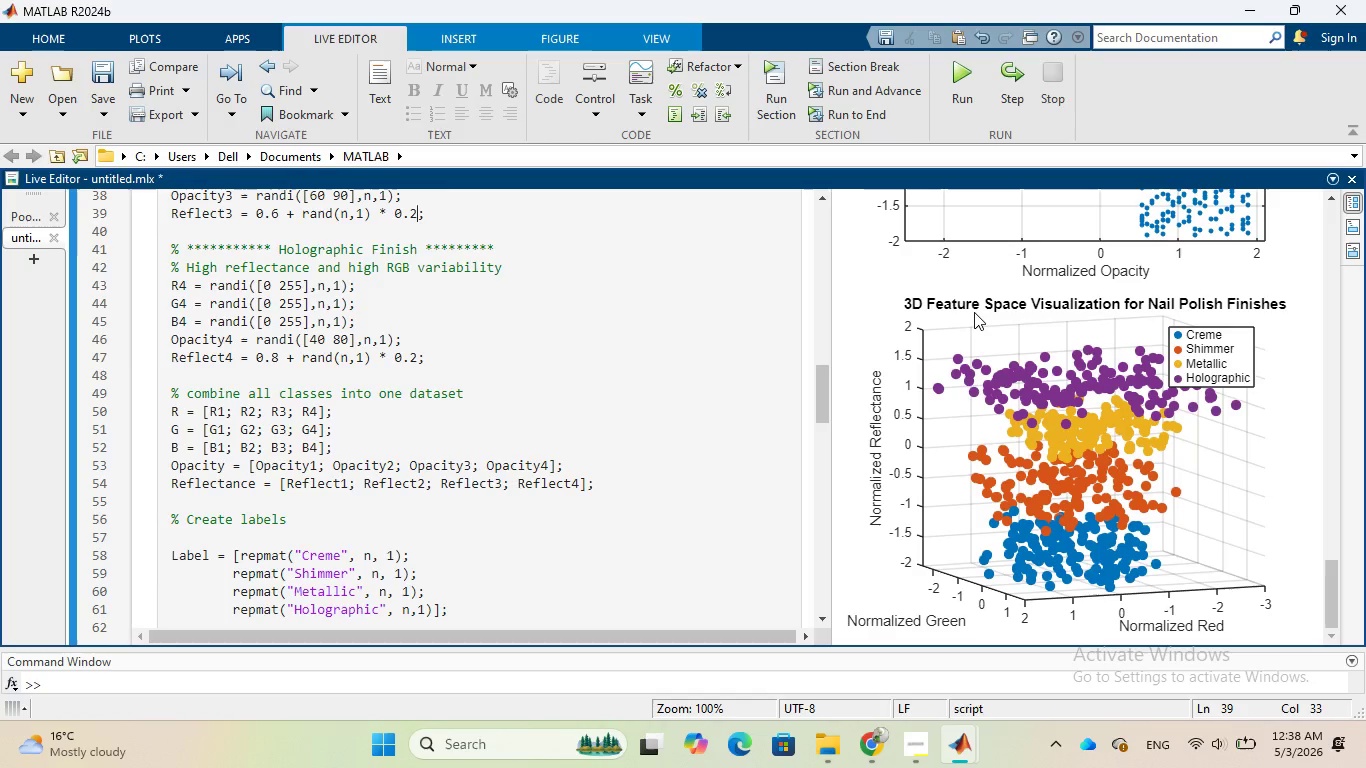 
wait(121.8)
 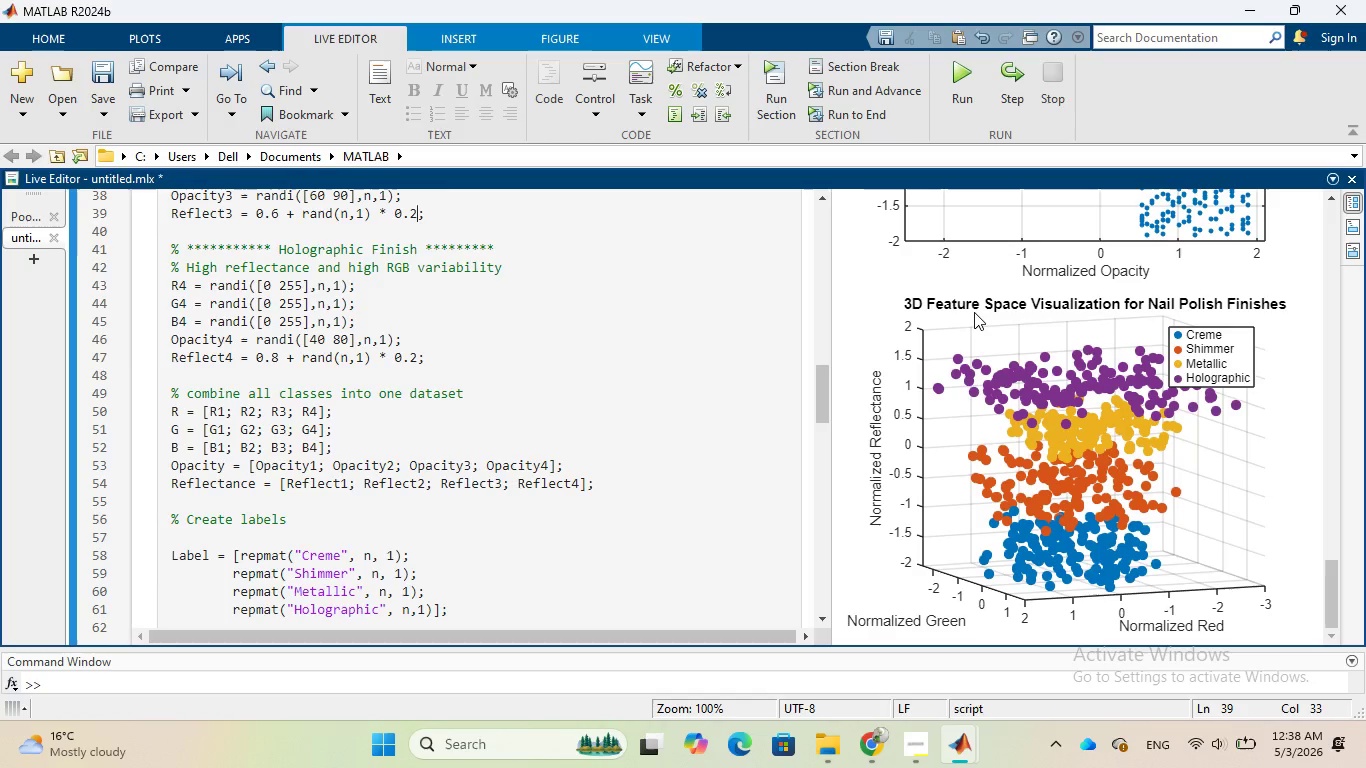 
scroll: coordinate [1047, 249], scroll_direction: up, amount: 3.0
 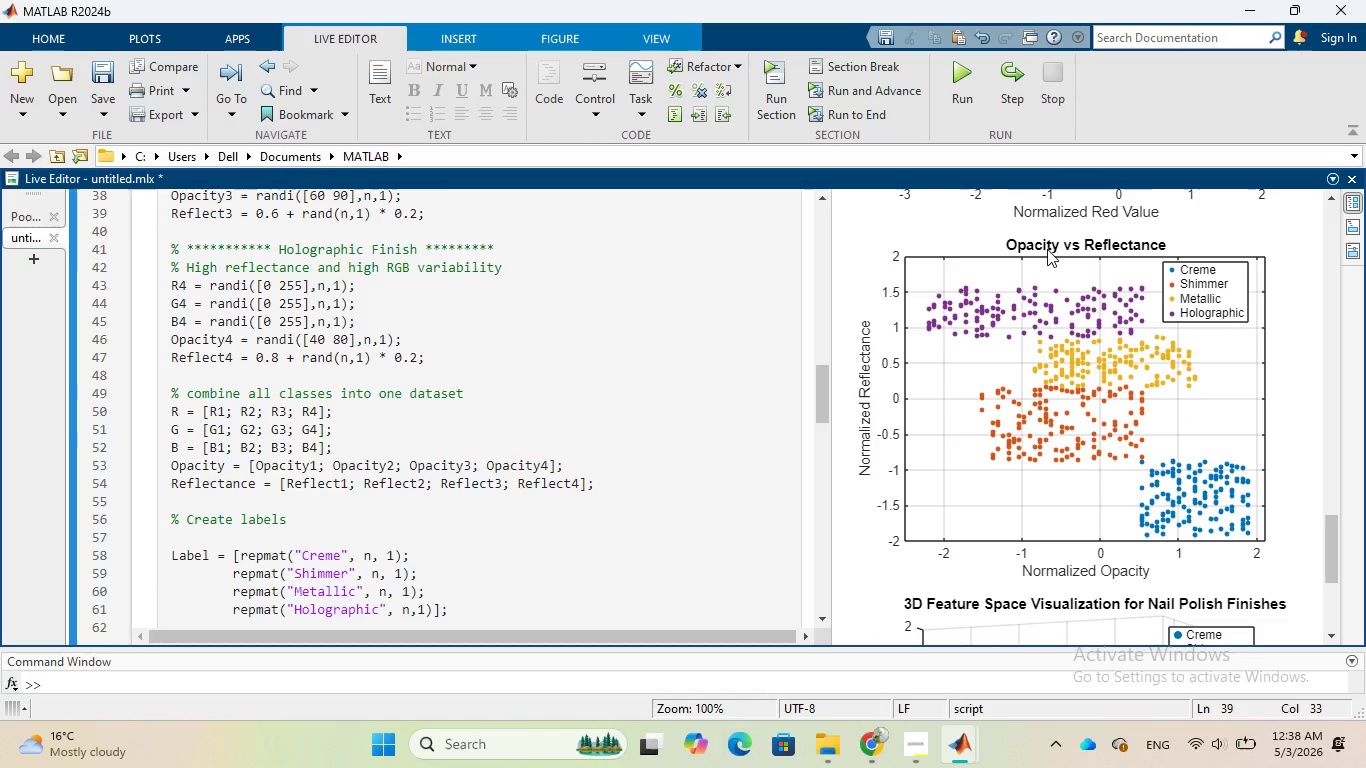 
scroll: coordinate [1047, 249], scroll_direction: down, amount: 3.0
 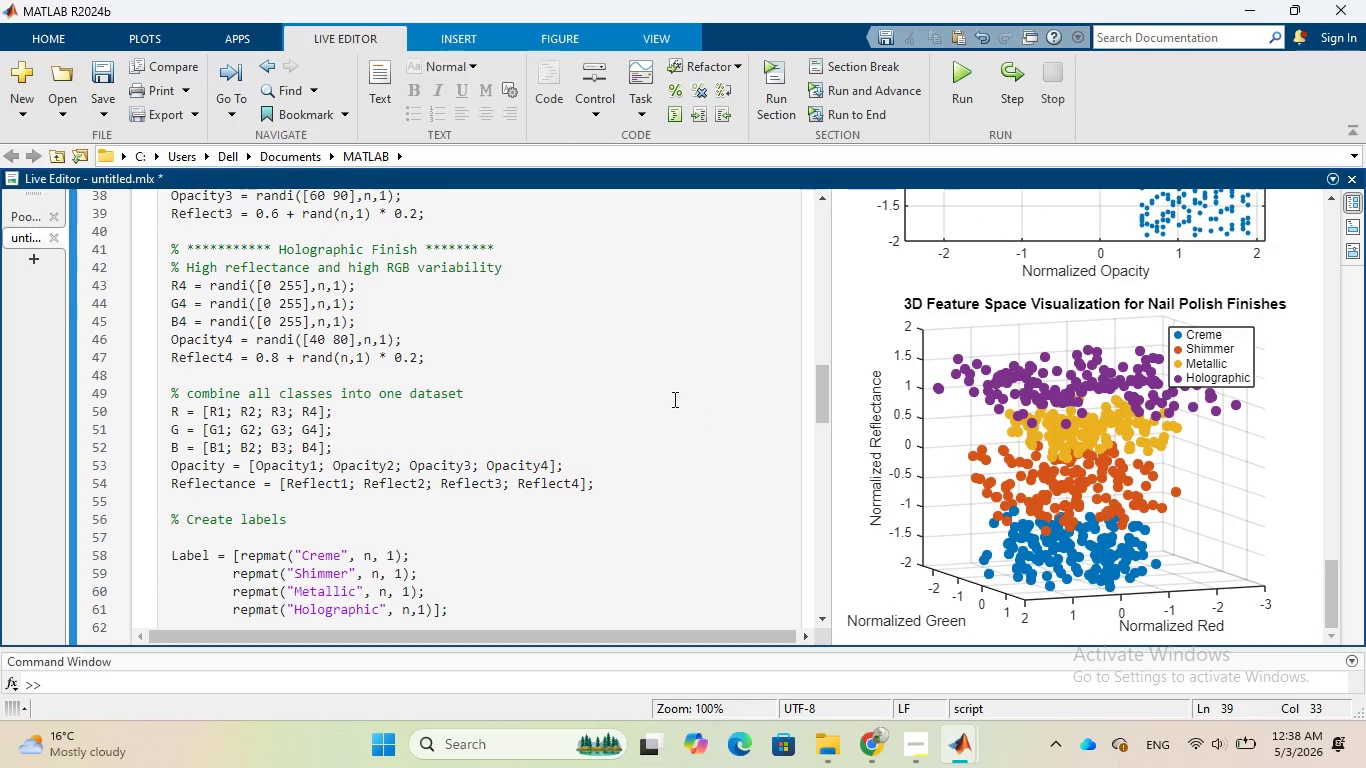 
scroll: coordinate [538, 325], scroll_direction: up, amount: 3.0
 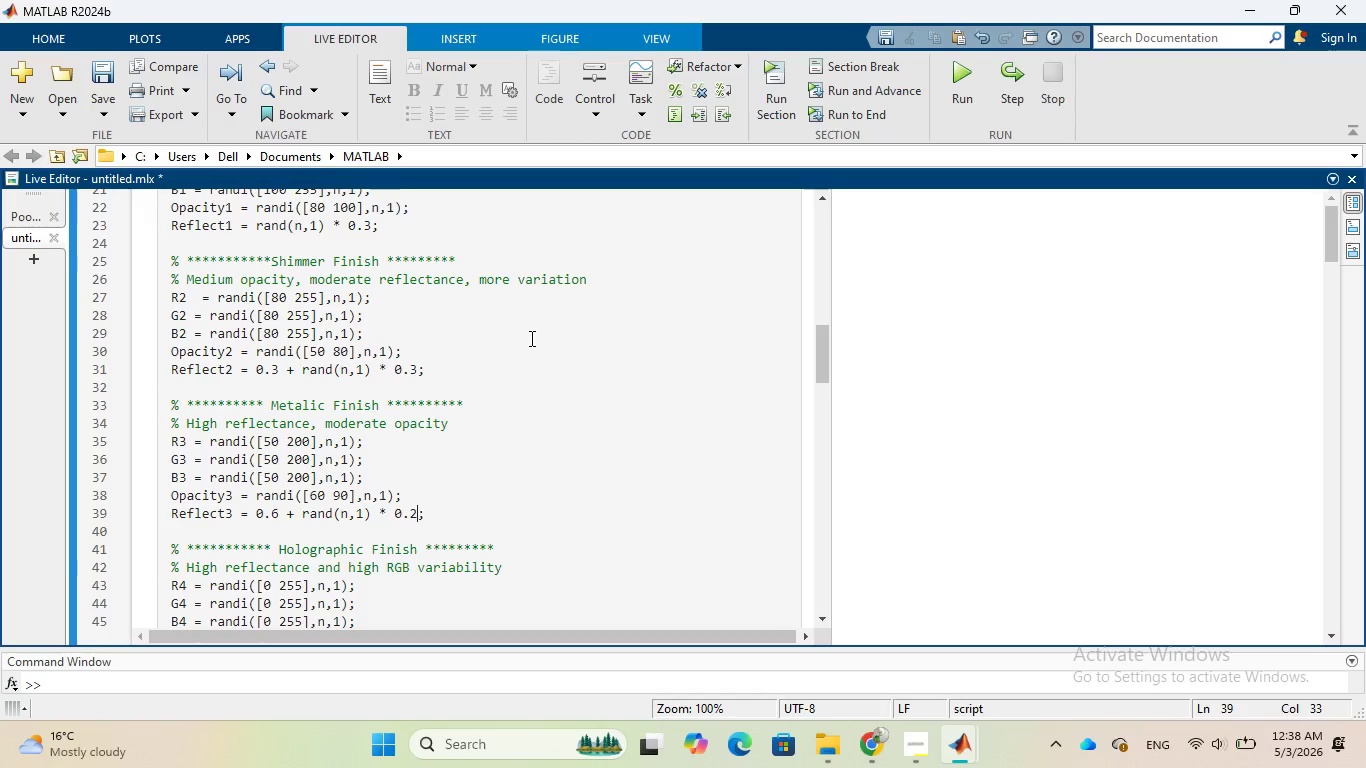 
wait(9.67)
 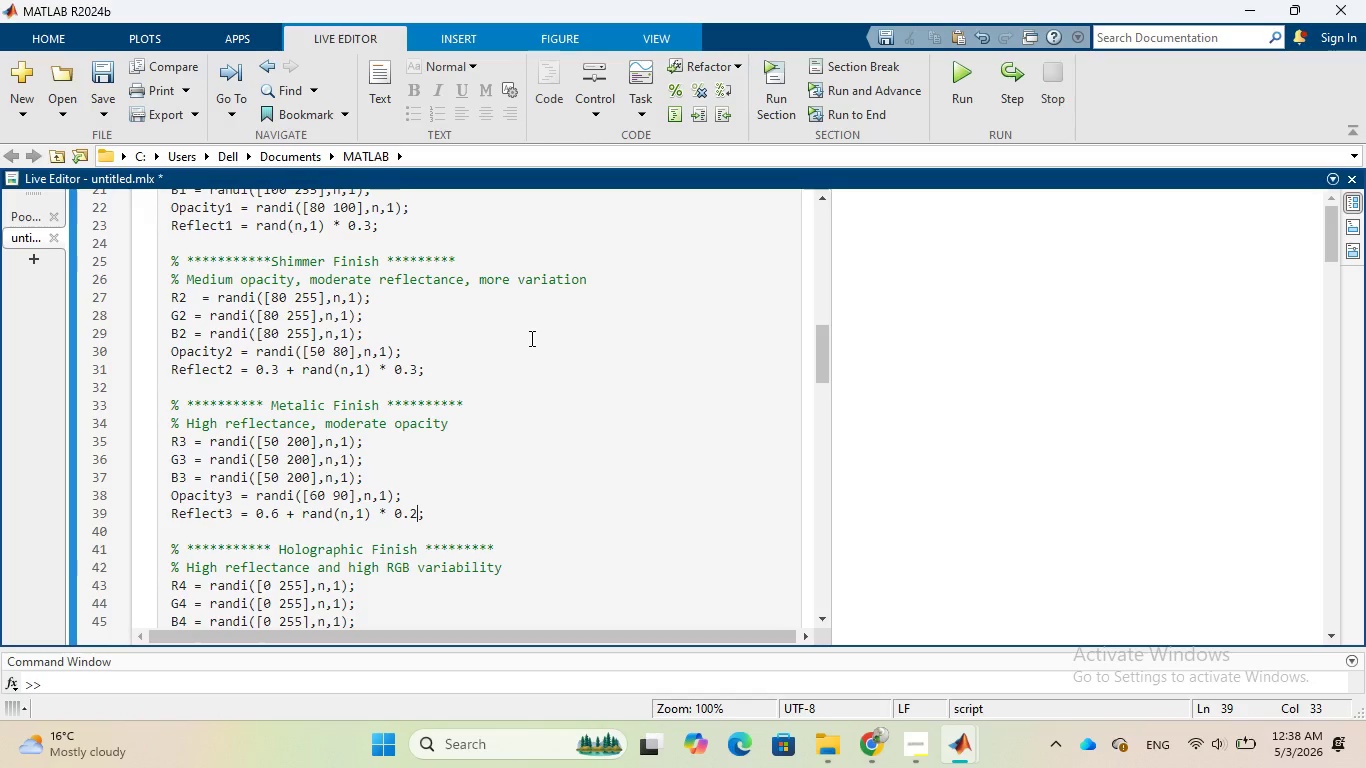 
scroll: coordinate [290, 416], scroll_direction: down, amount: 2.0
 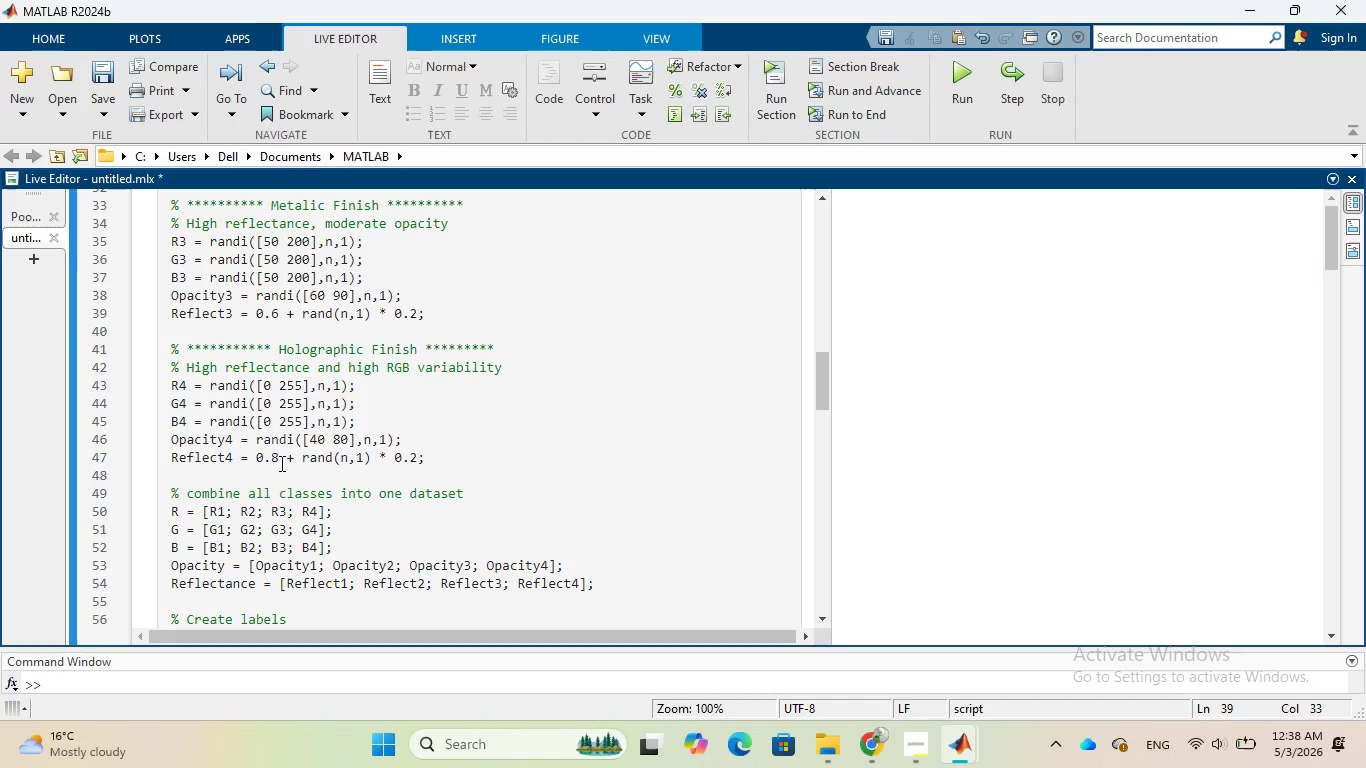 
left_click([279, 462])
 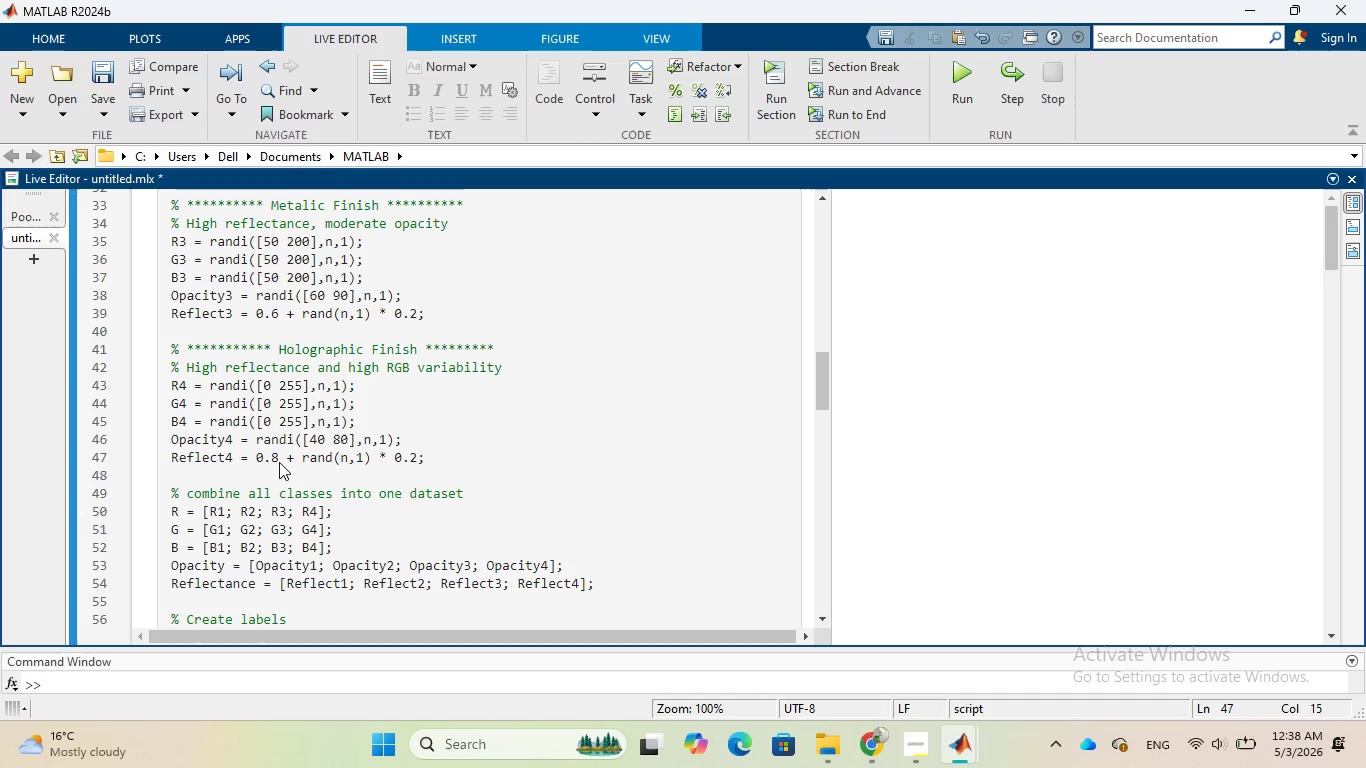 
key(Backspace)
type(75)
 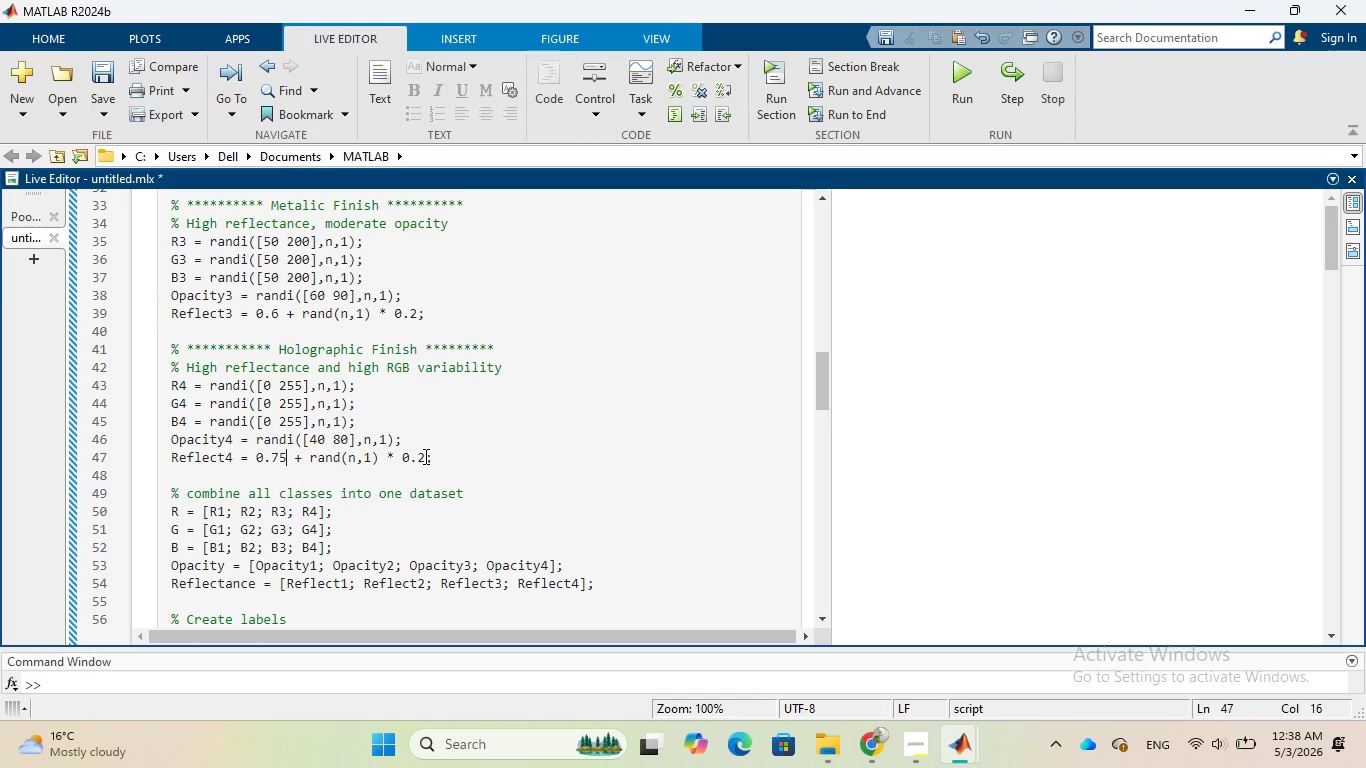 
left_click([424, 456])
 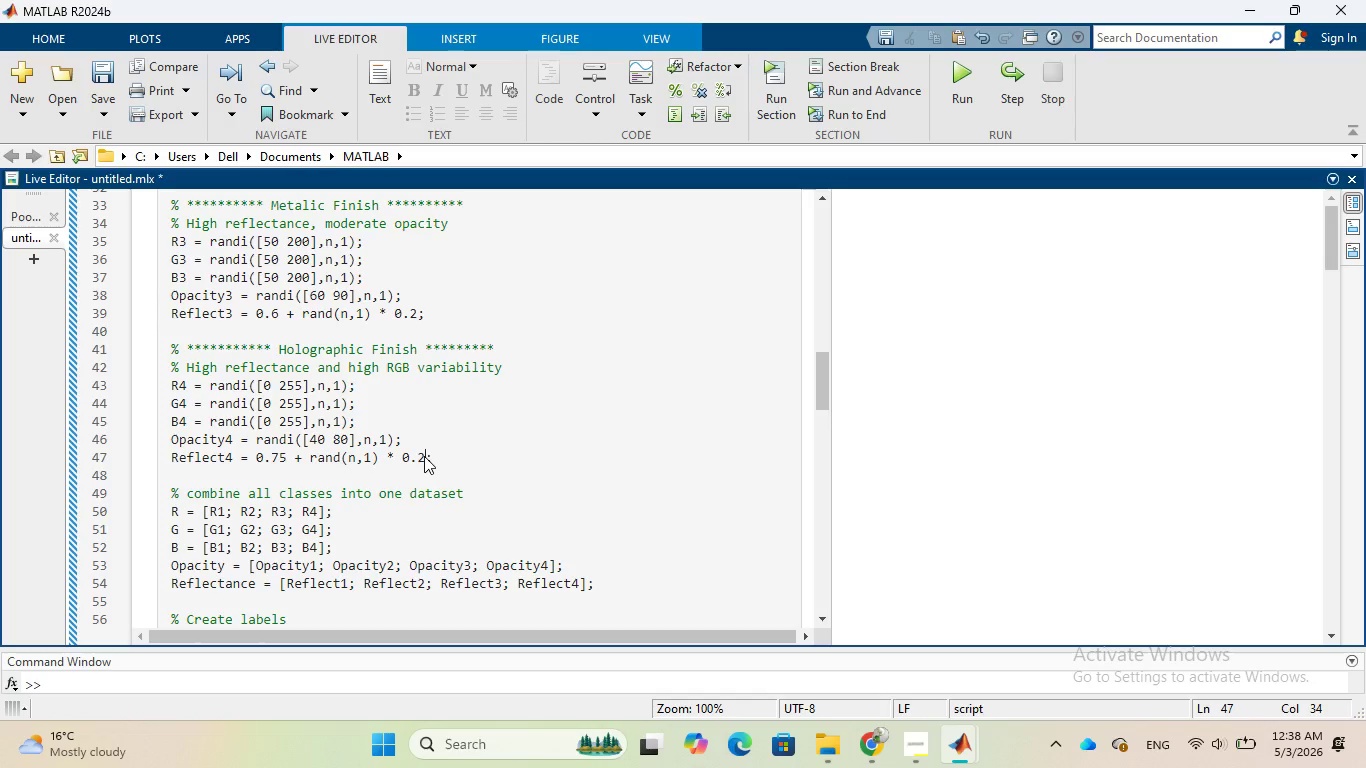 
key(5)
 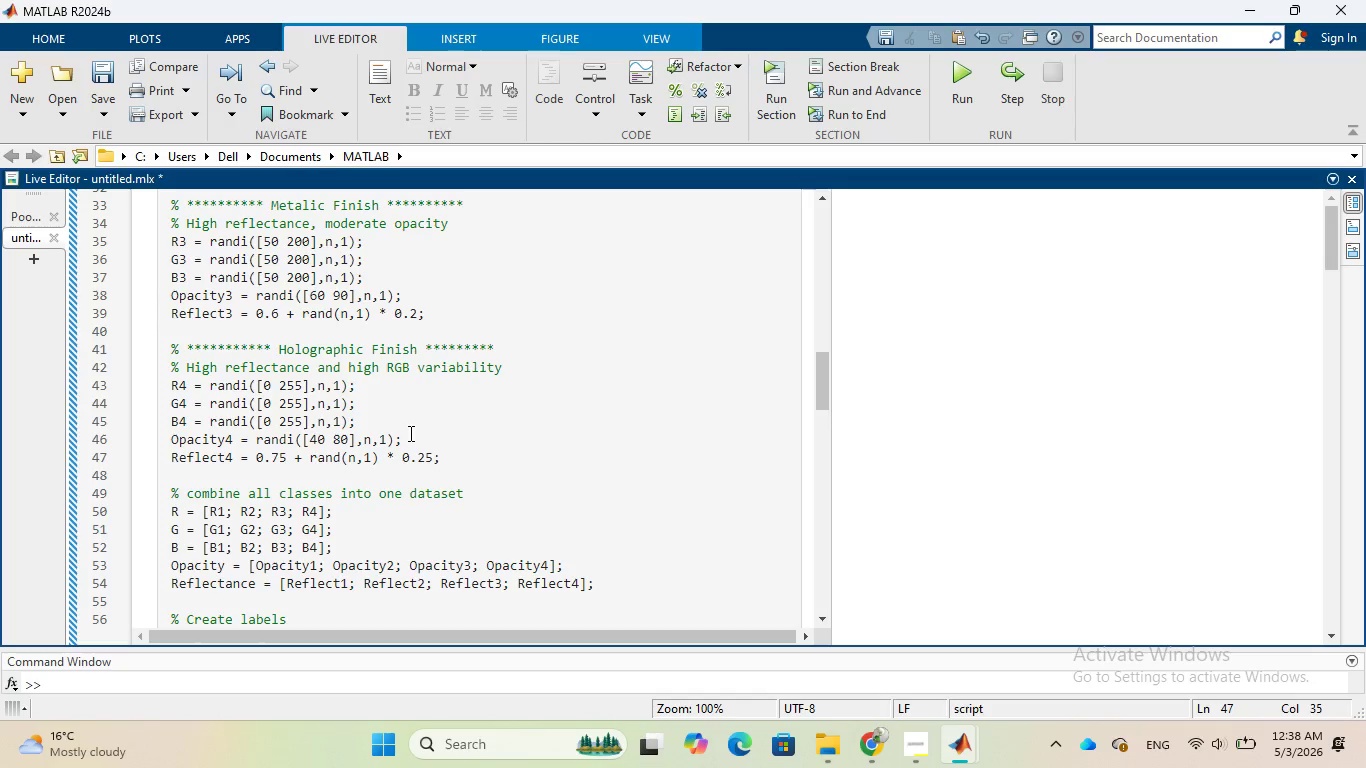 
scroll: coordinate [453, 479], scroll_direction: down, amount: 1.0
 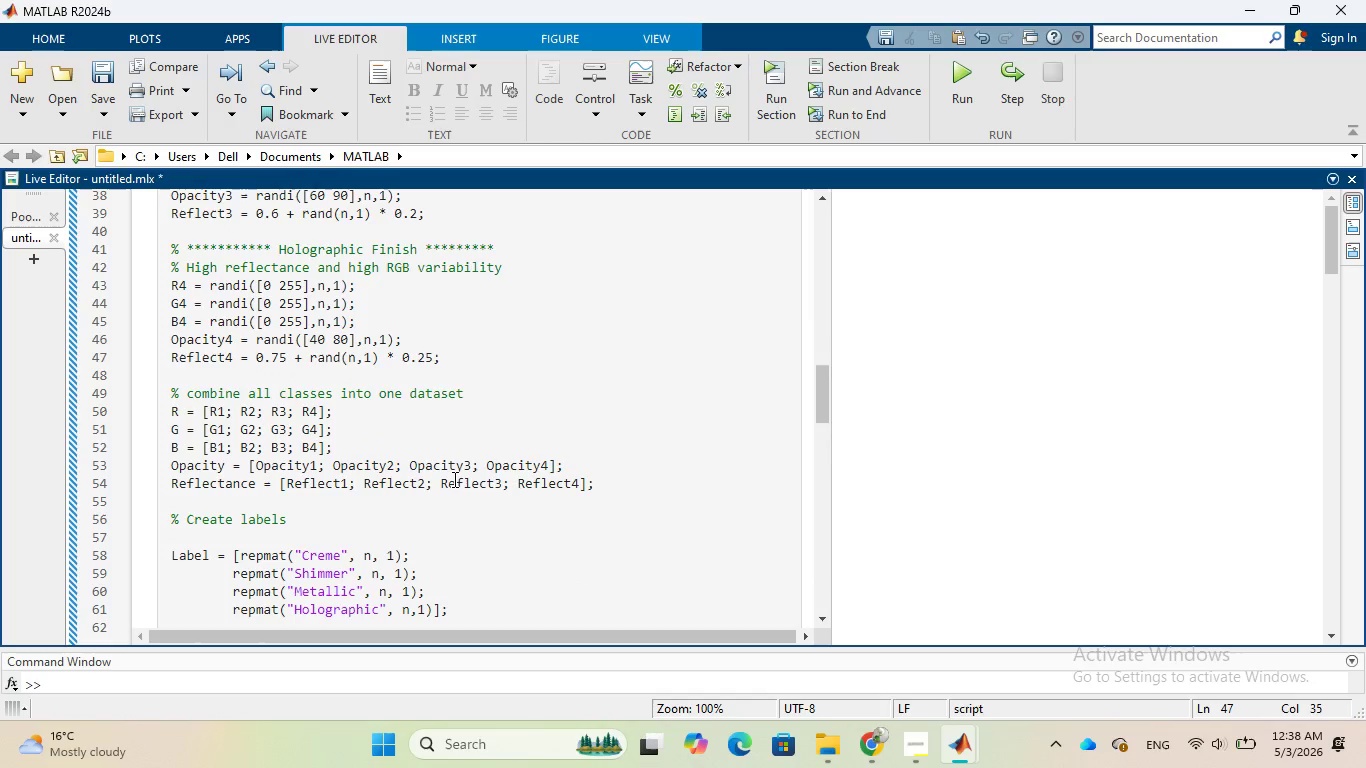 
scroll: coordinate [459, 469], scroll_direction: up, amount: 3.0
 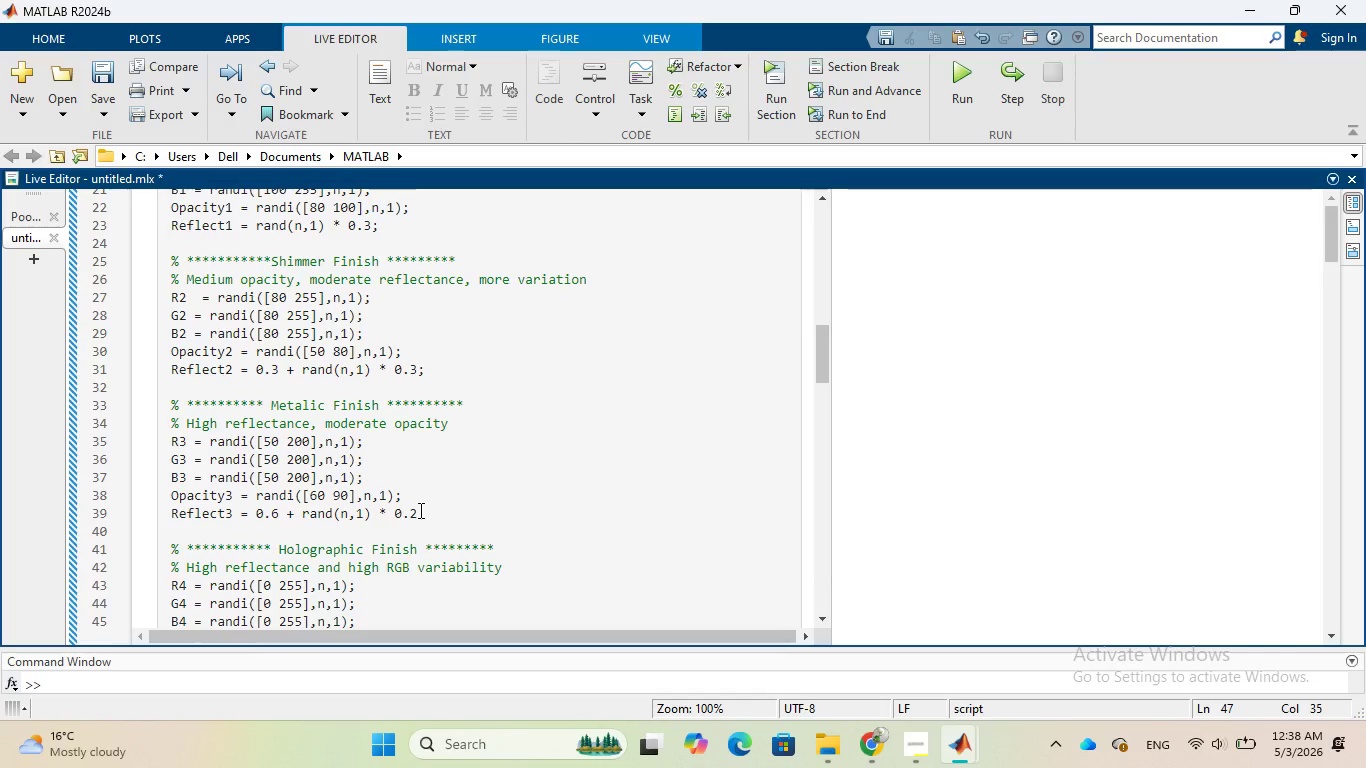 
left_click([419, 510])
 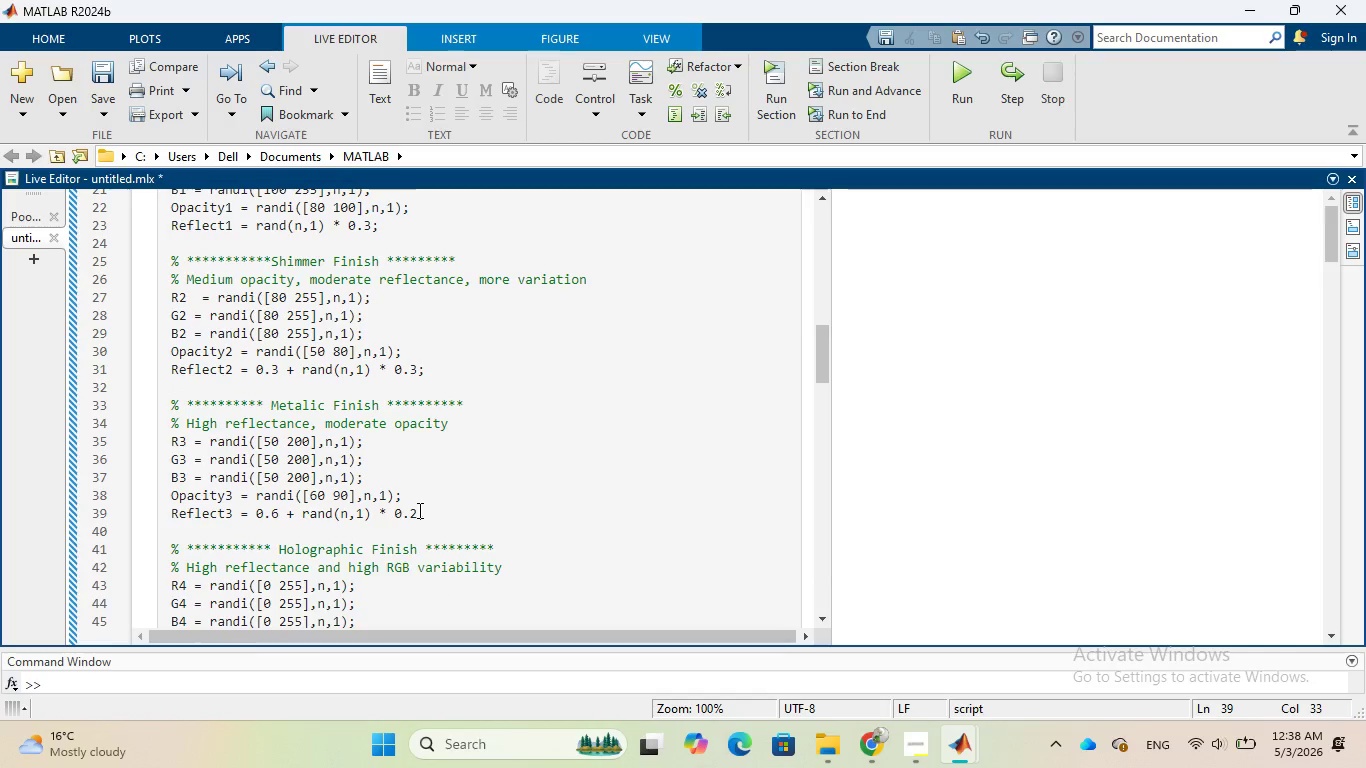 
key(5)
 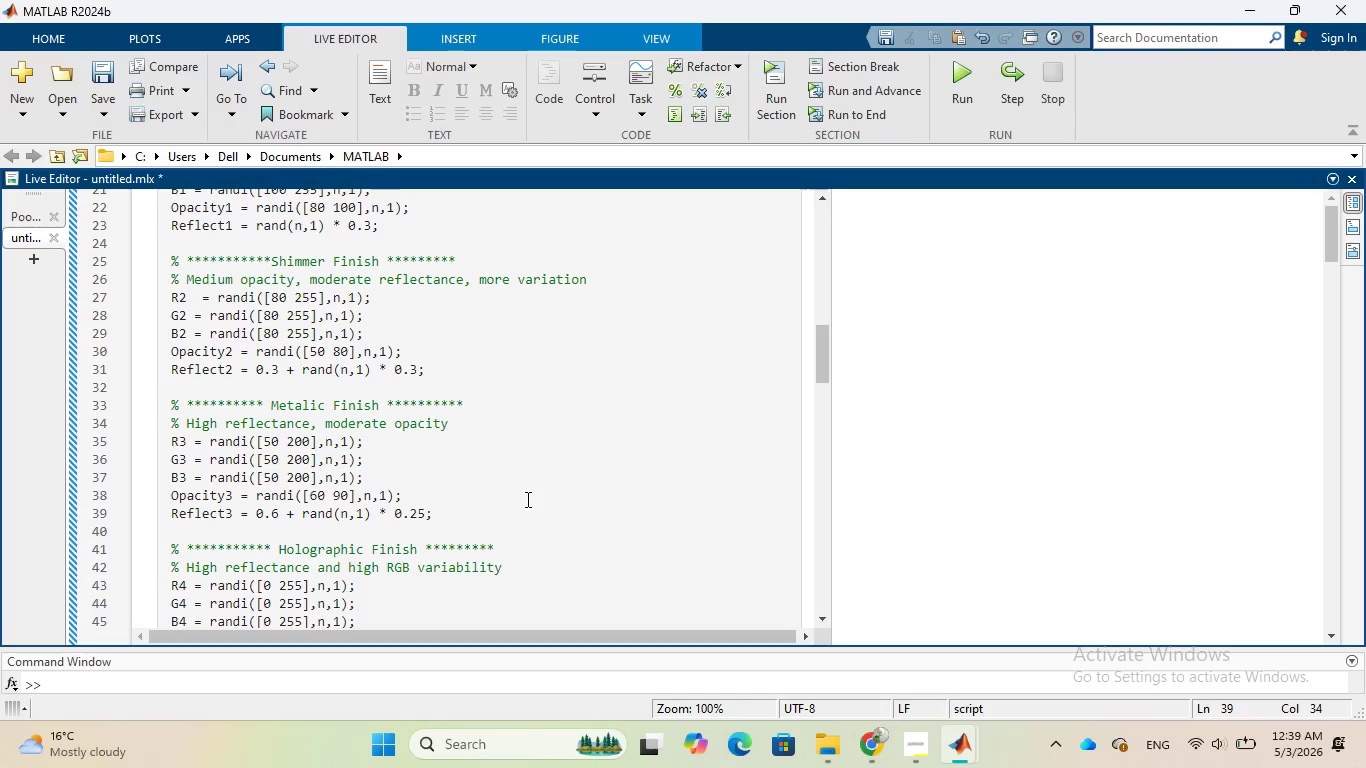 
wait(10.5)
 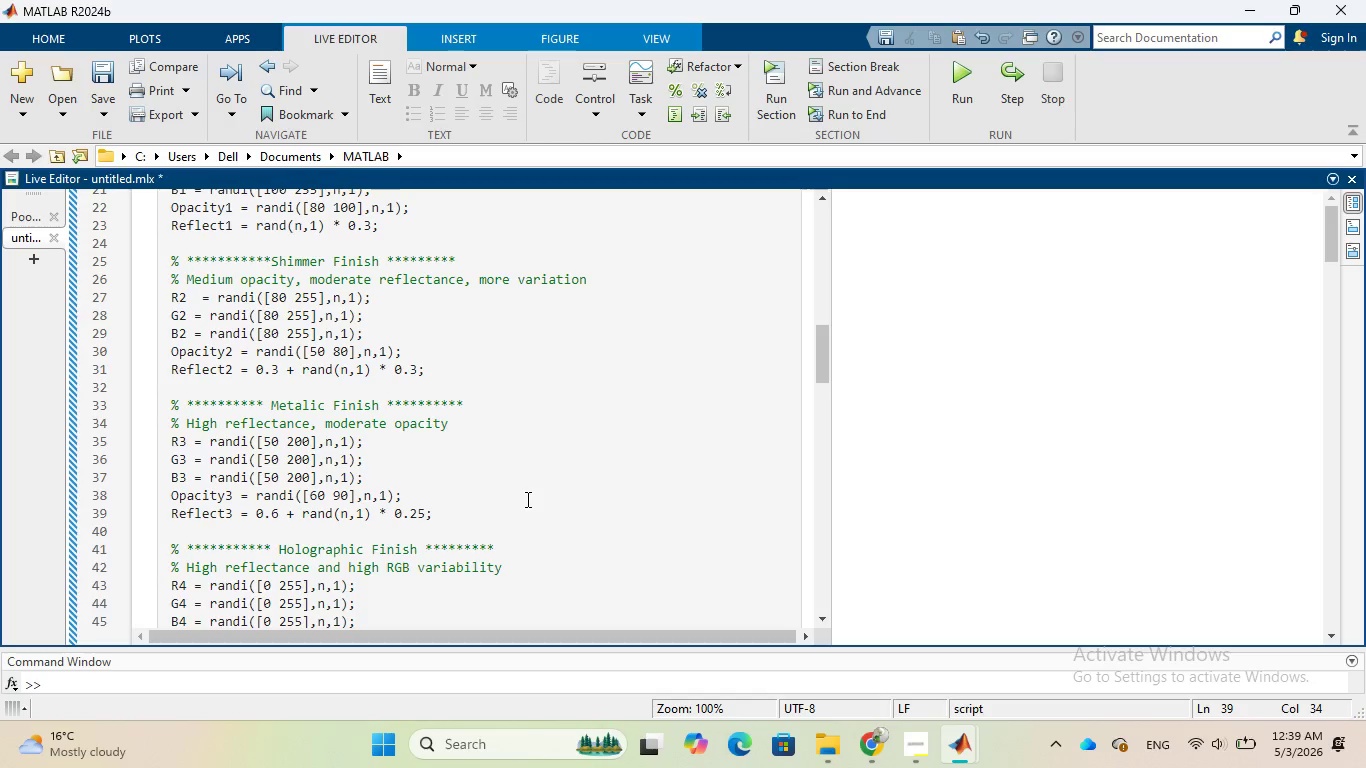 
left_click([979, 80])
 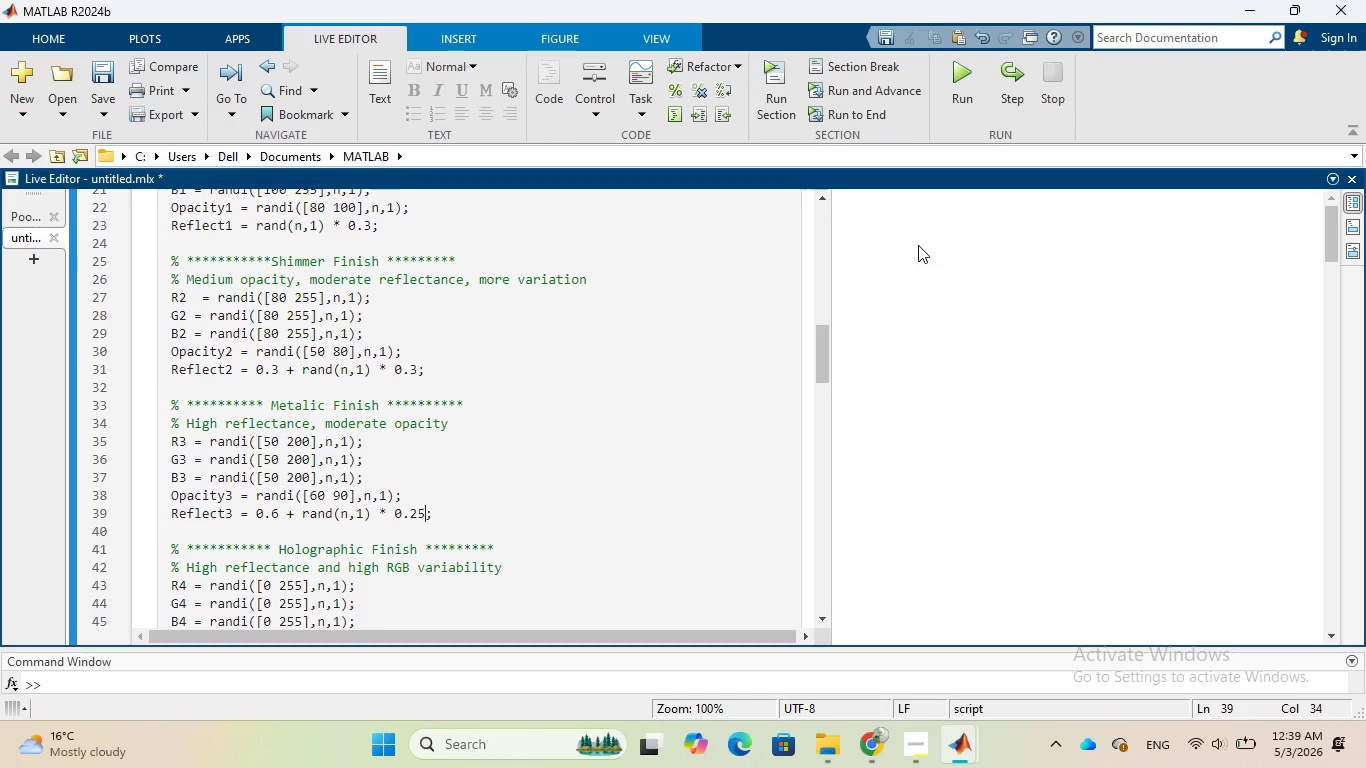 
wait(13.38)
 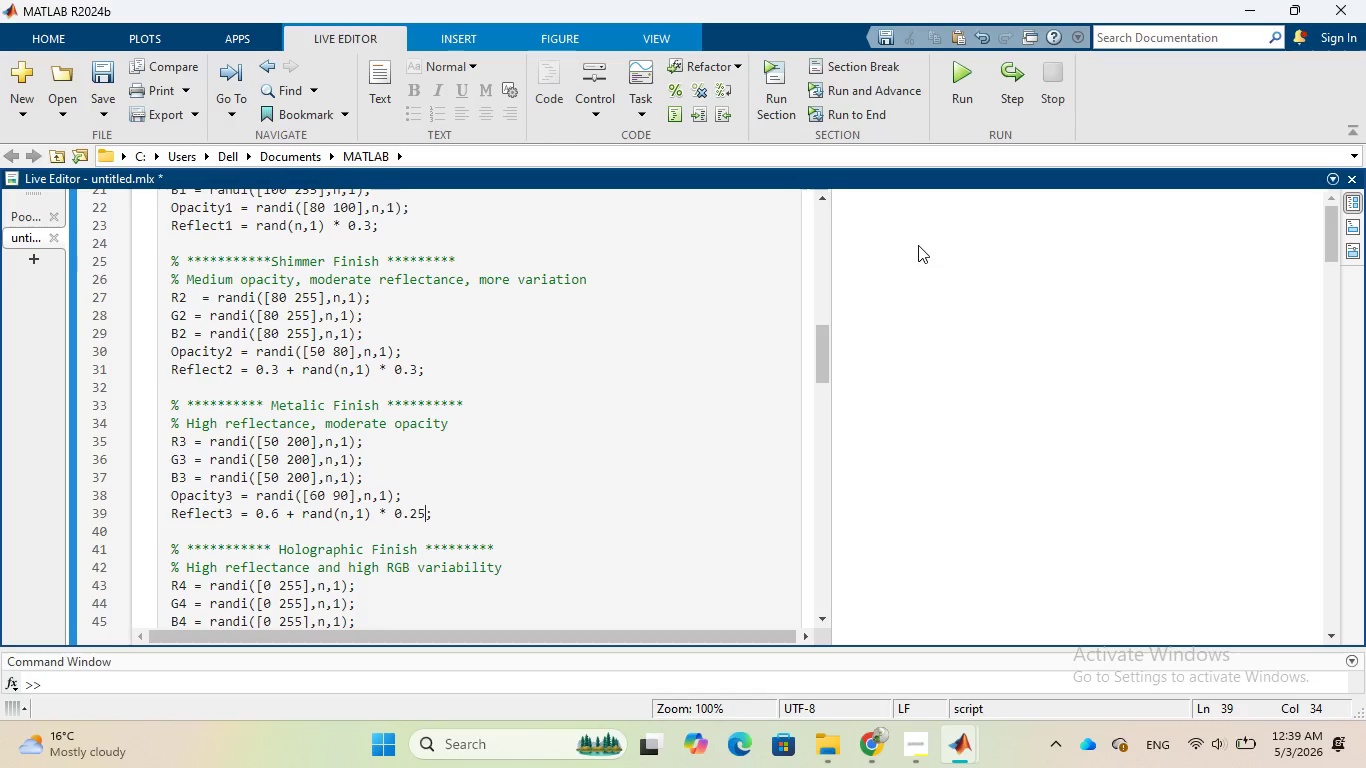 
scroll: coordinate [996, 324], scroll_direction: down, amount: 11.0
 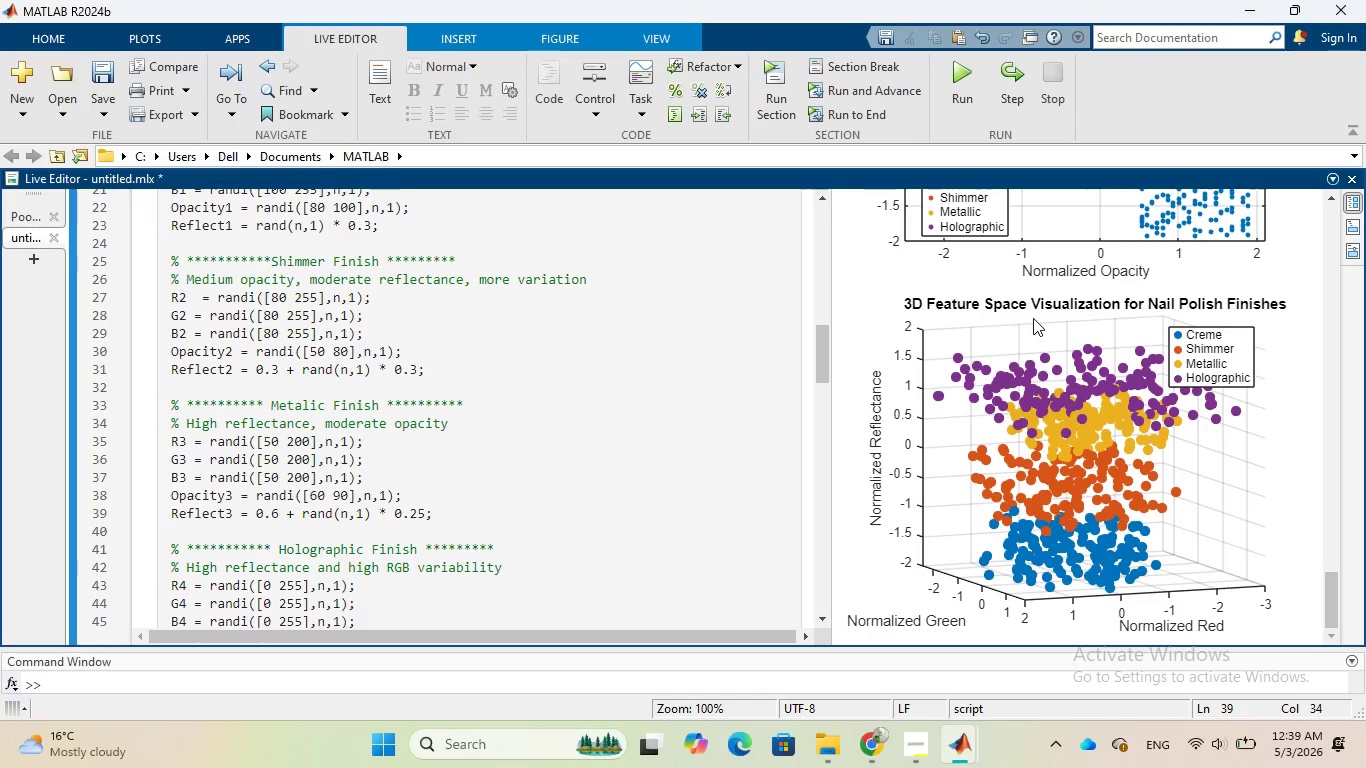 
wait(18.44)
 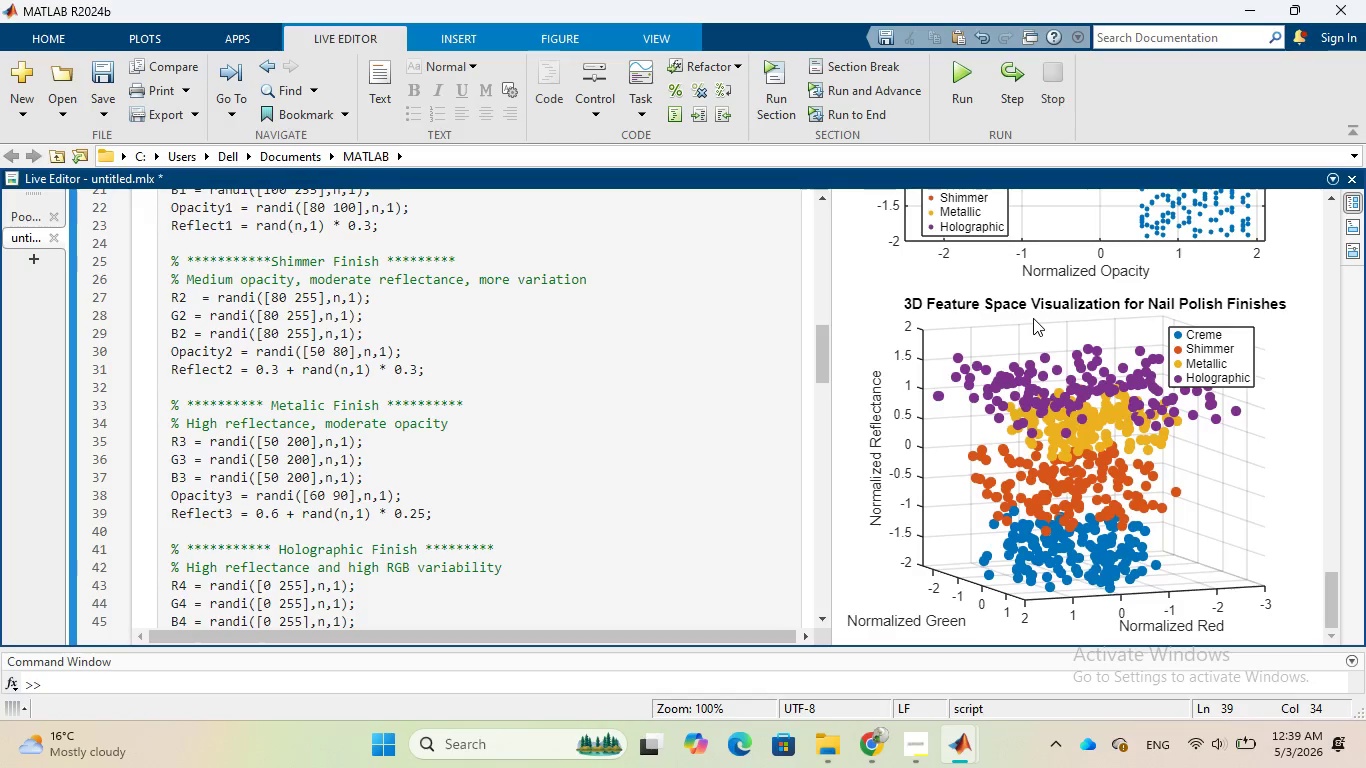 
scroll: coordinate [714, 364], scroll_direction: up, amount: 7.0
 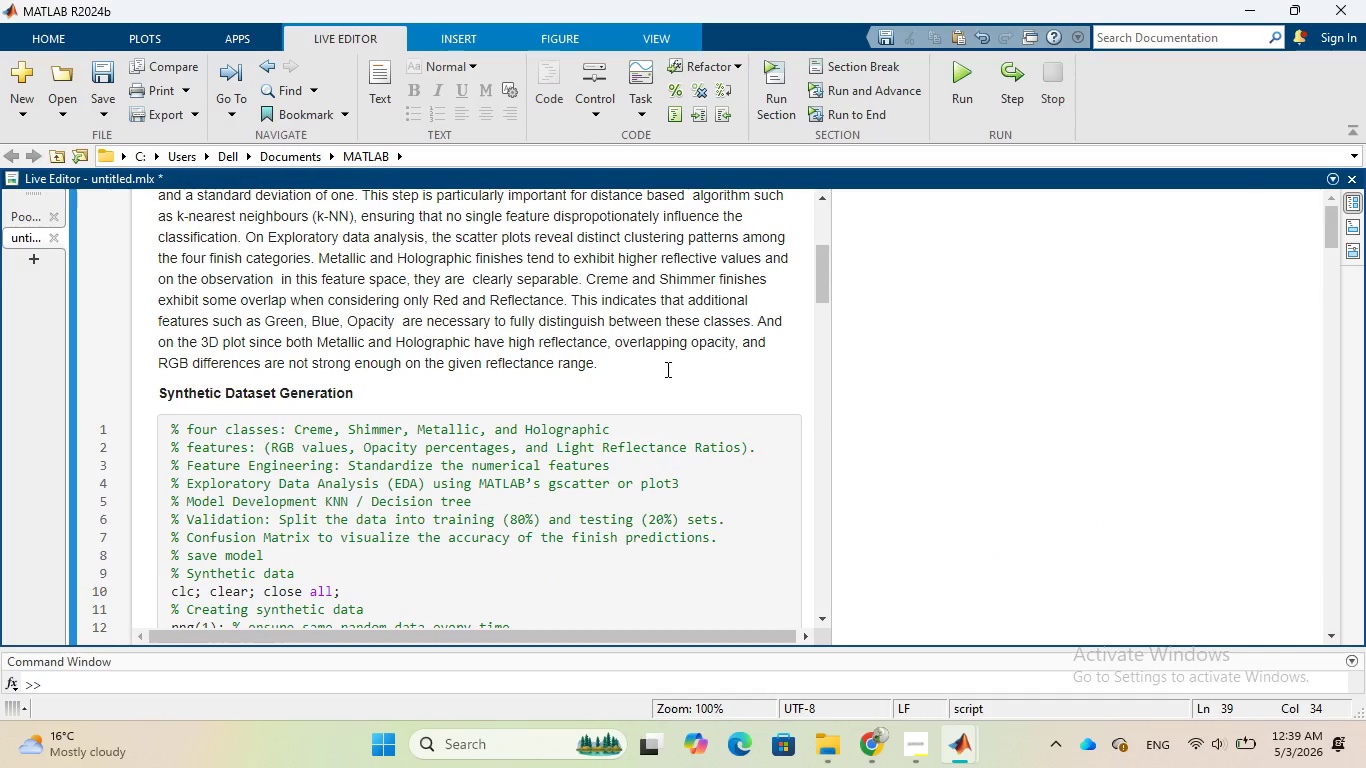 
left_click([666, 369])
 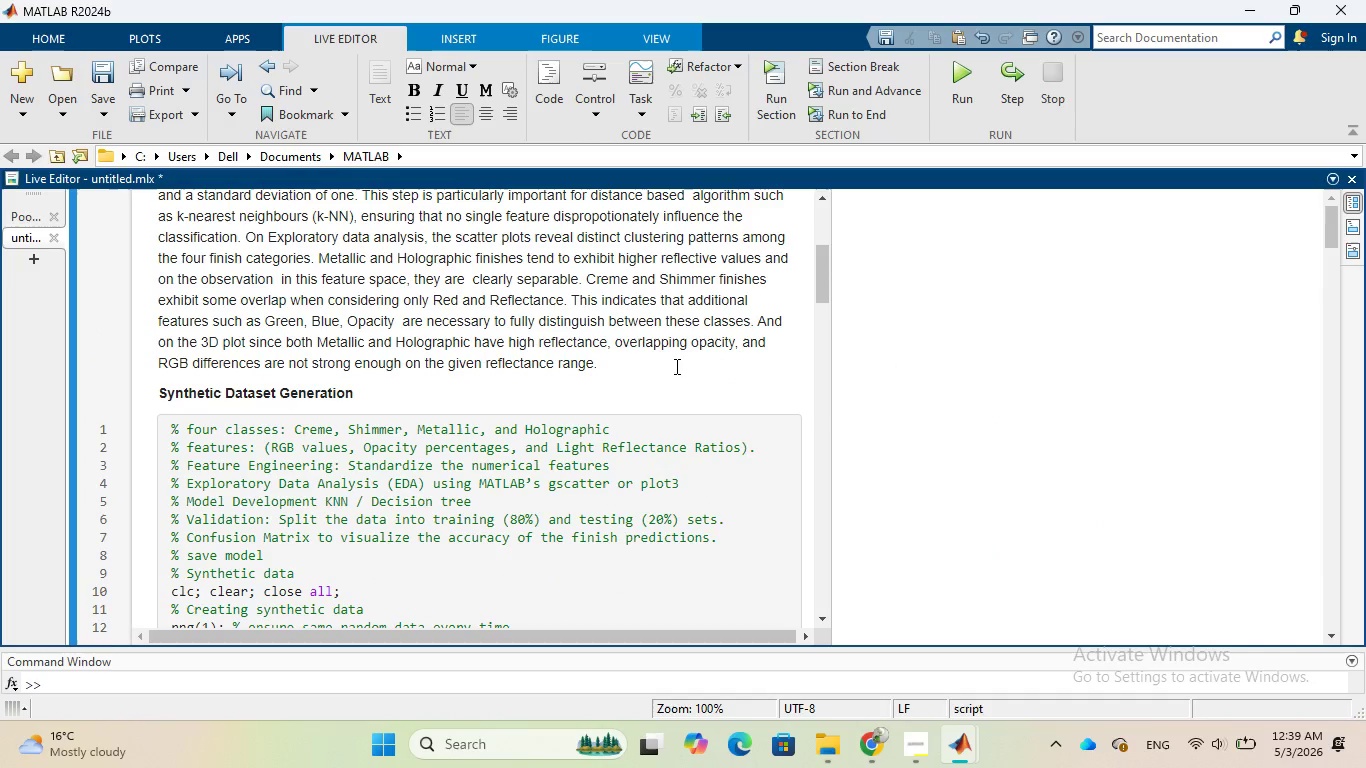 
type( Reflectance ranges )
 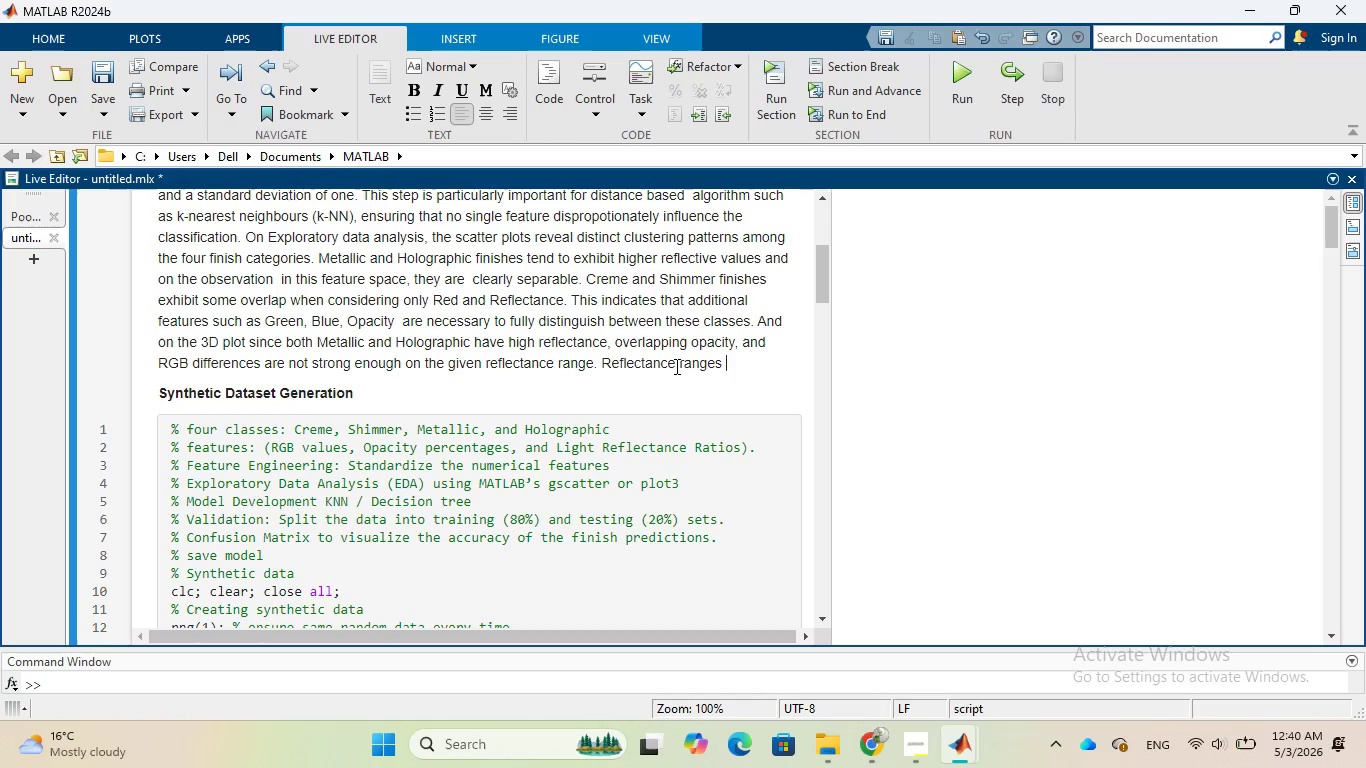 
type(were adjusted )
 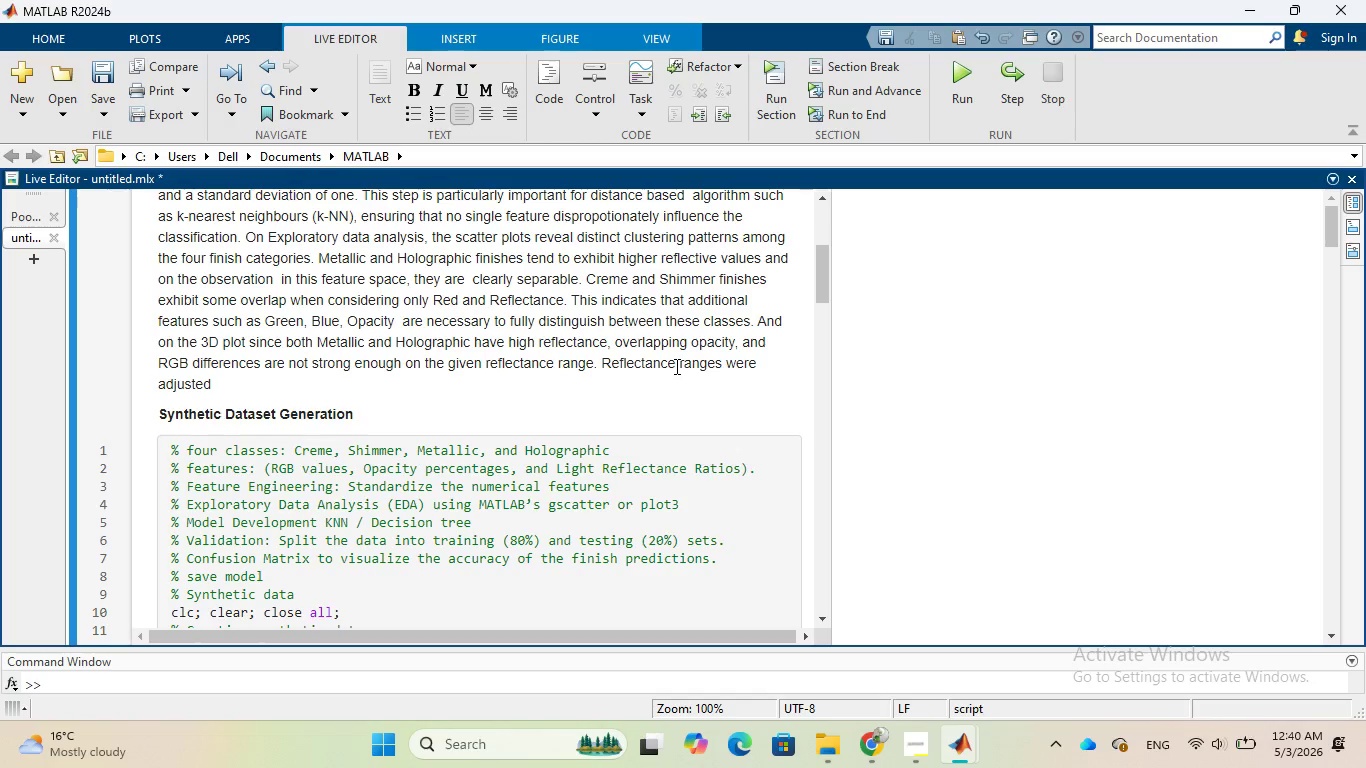 
wait(6.12)
 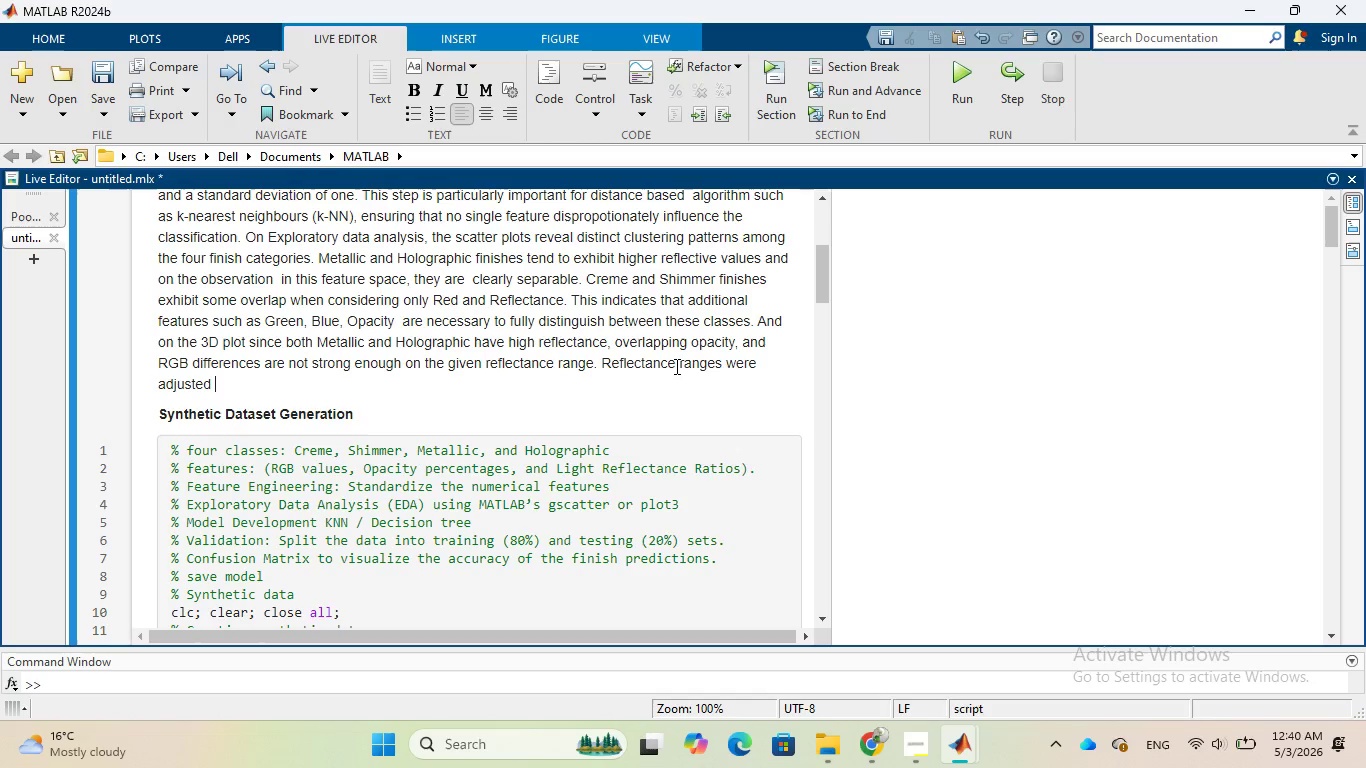 
type( to improve )
 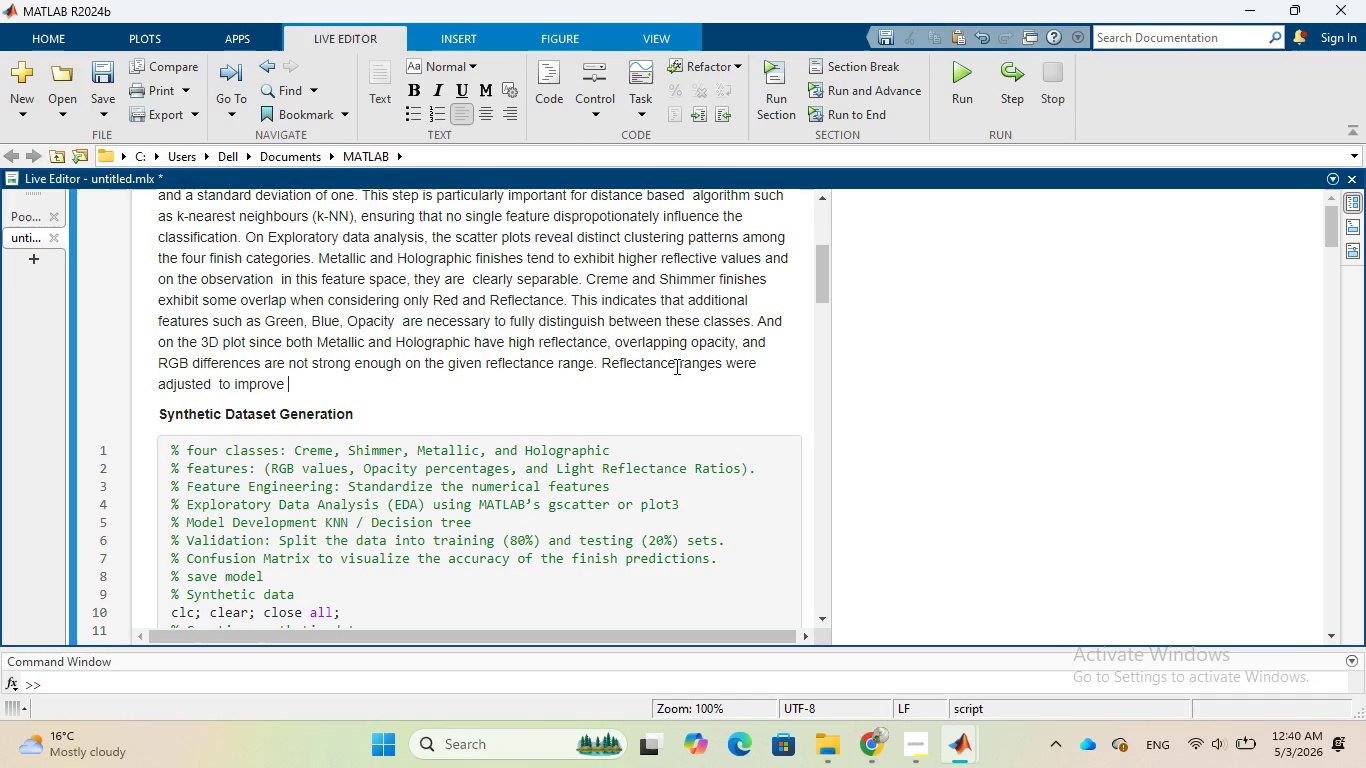 
wait(12.3)
 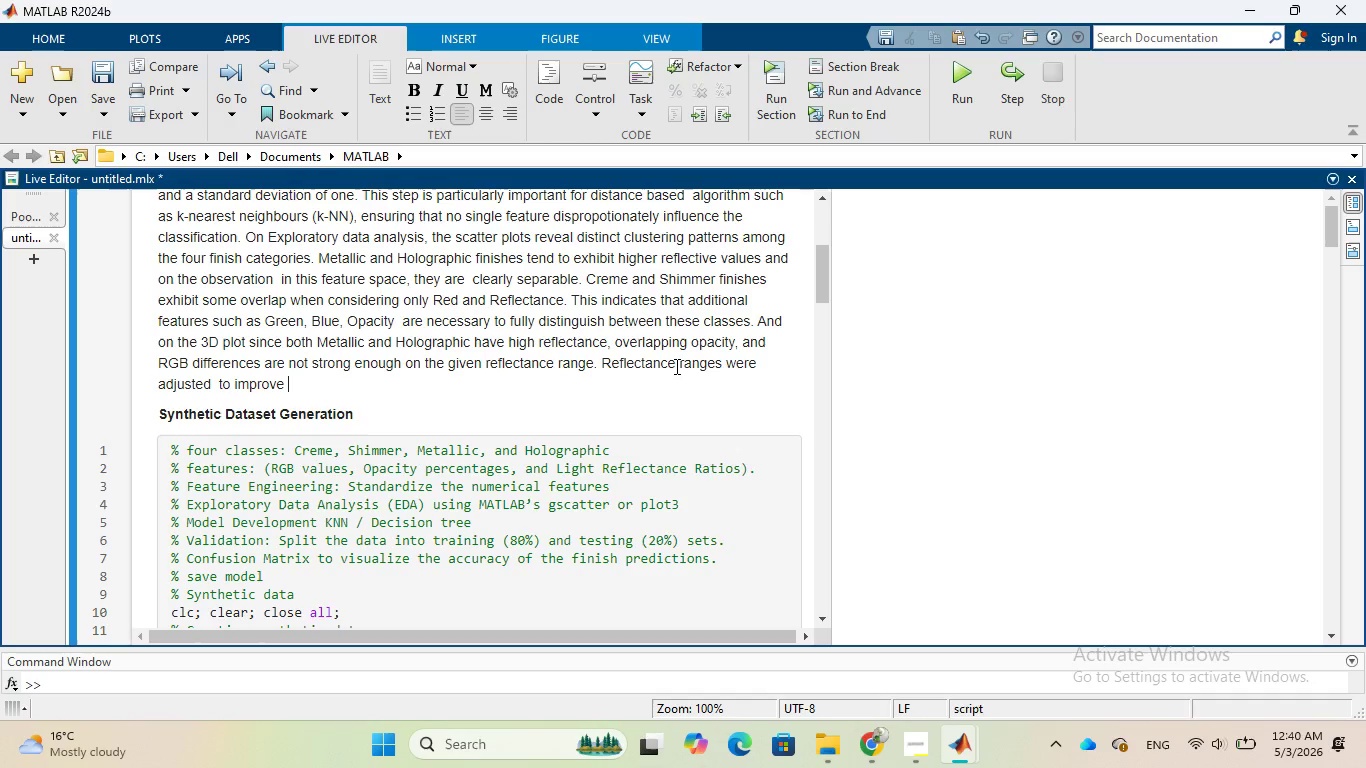 
type(separability )
 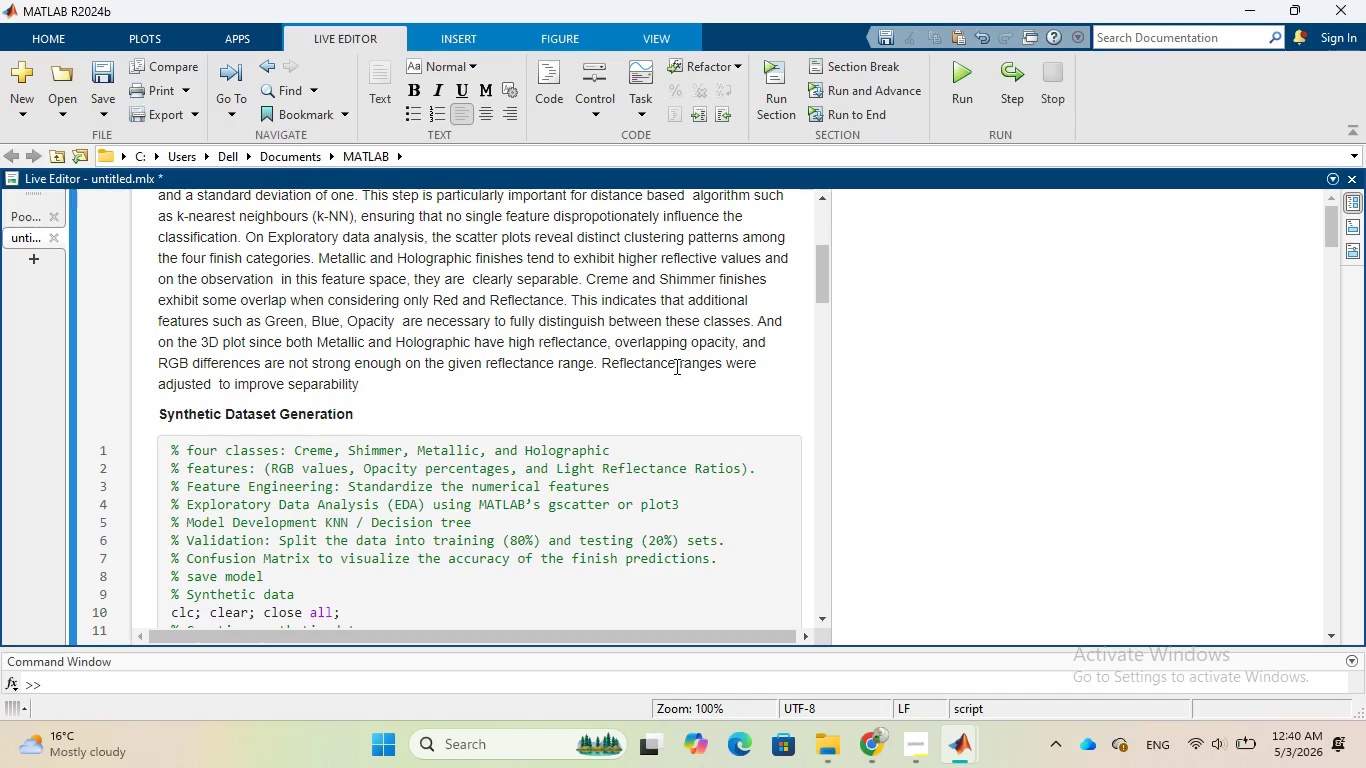 
wait(7.44)
 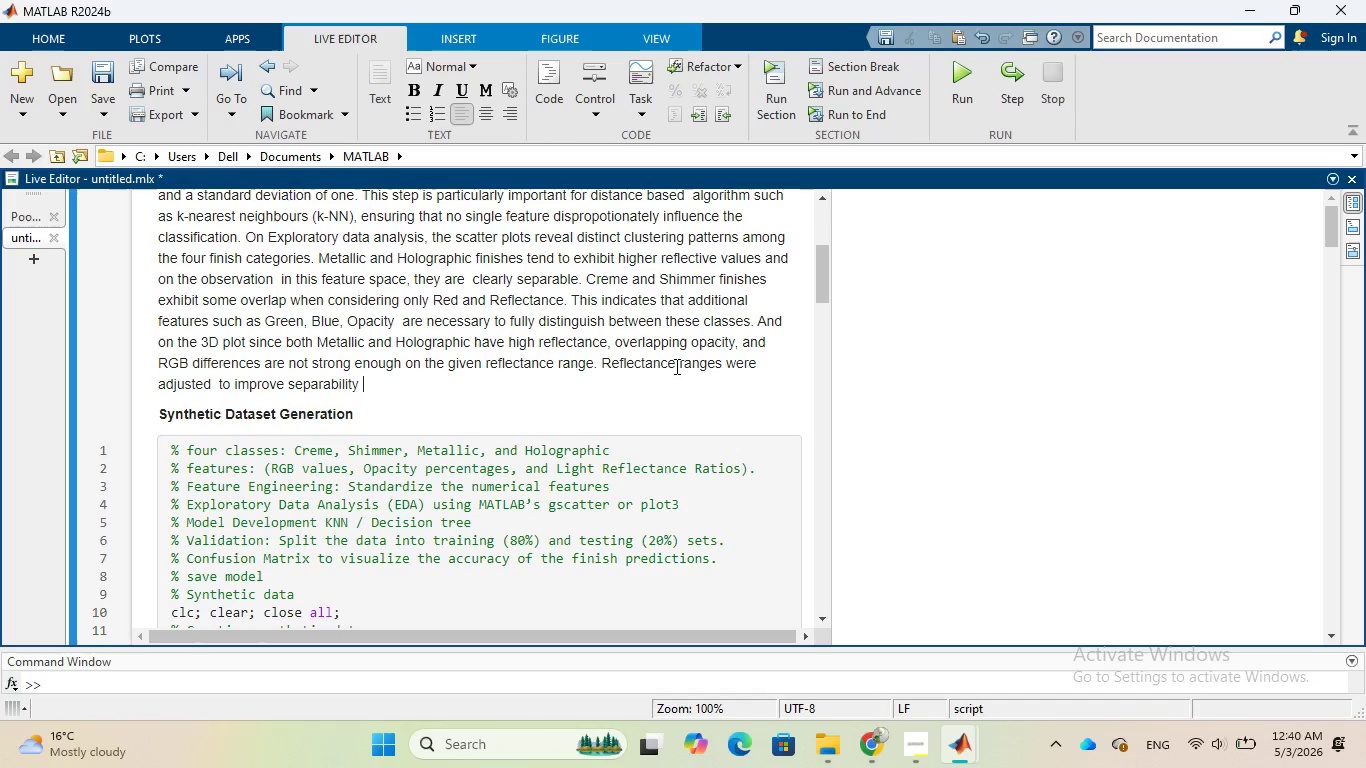 
type(between metallic and )
 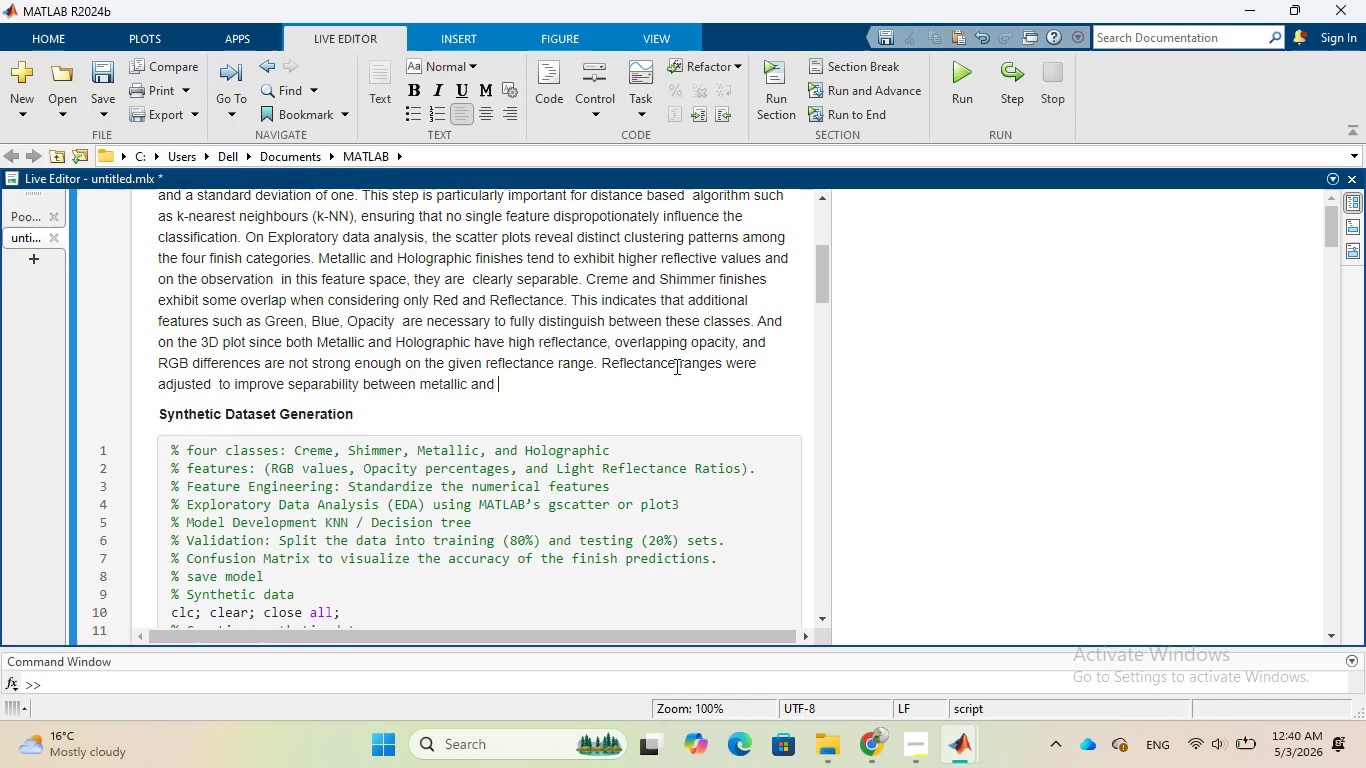 
key(ArrowLeft)
 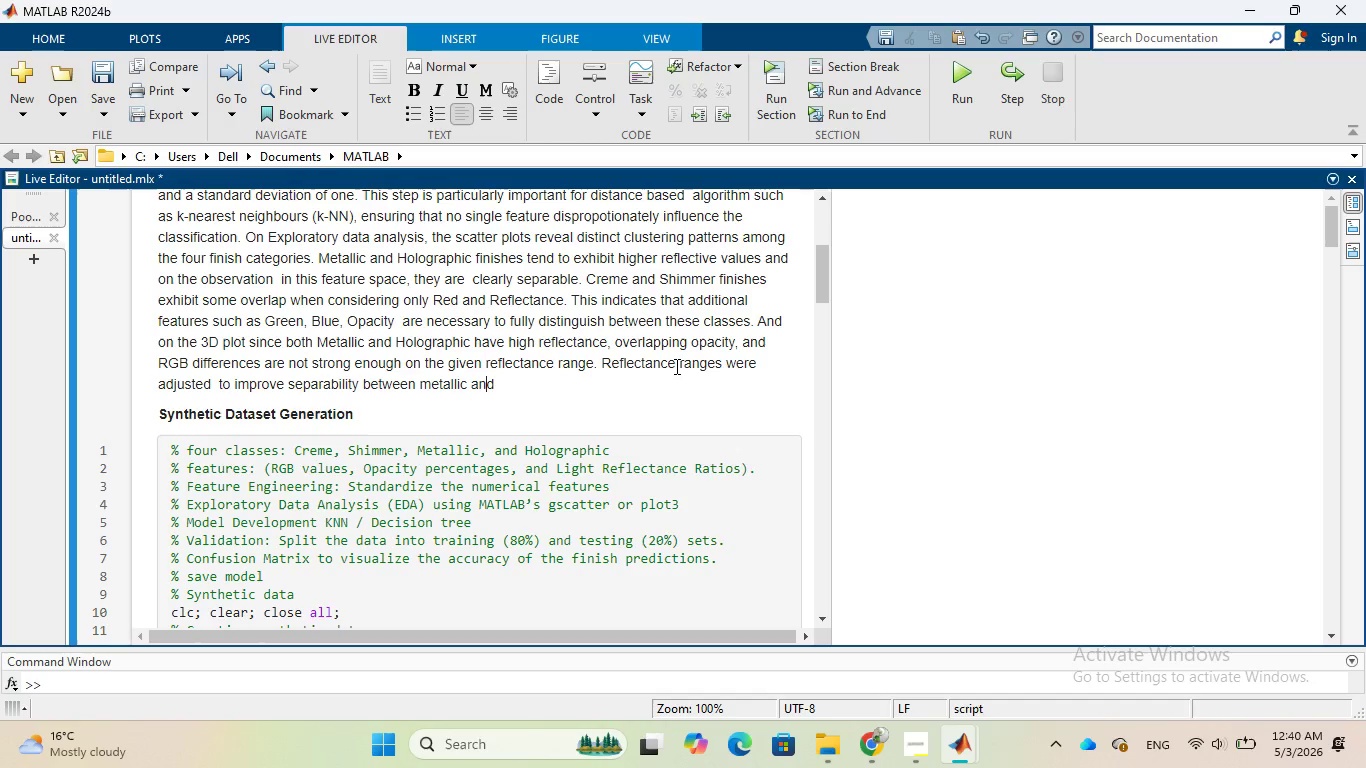 
key(ArrowLeft)
 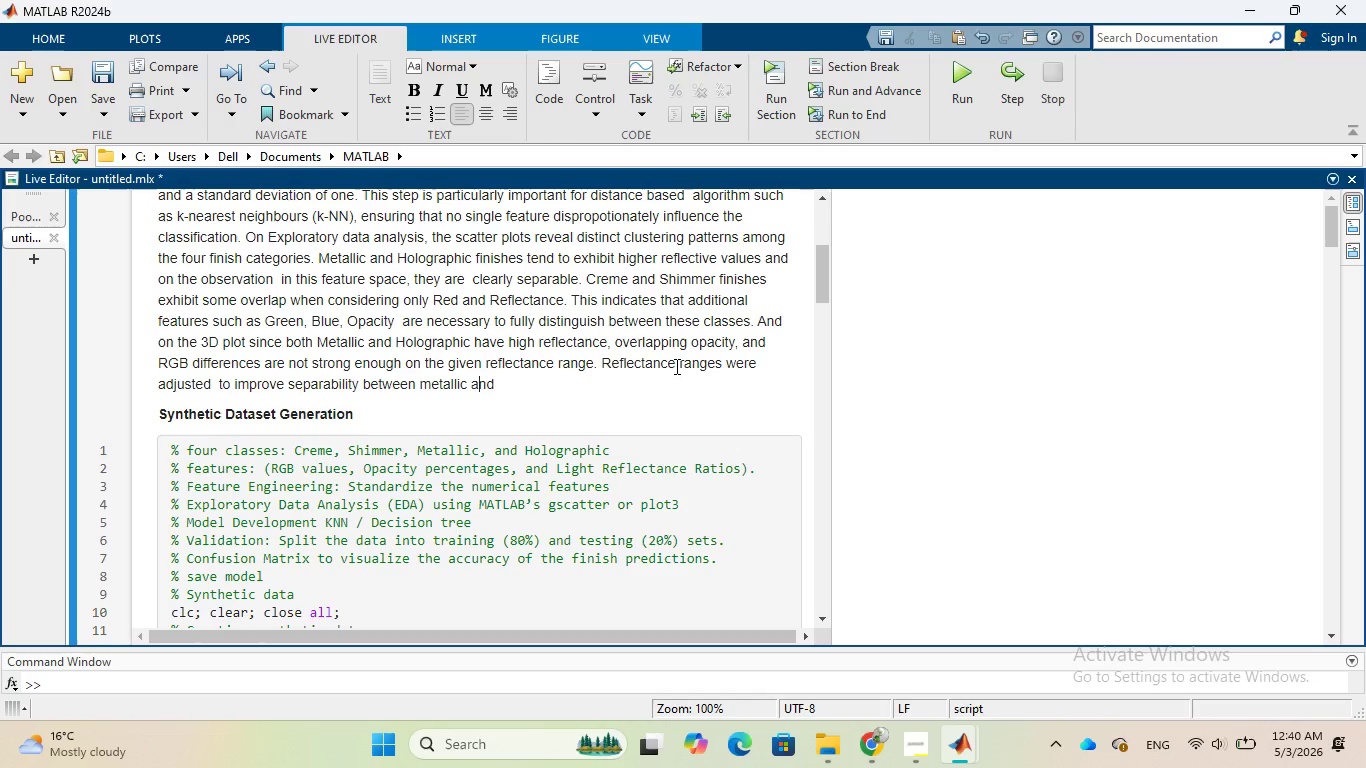 
key(ArrowLeft)
 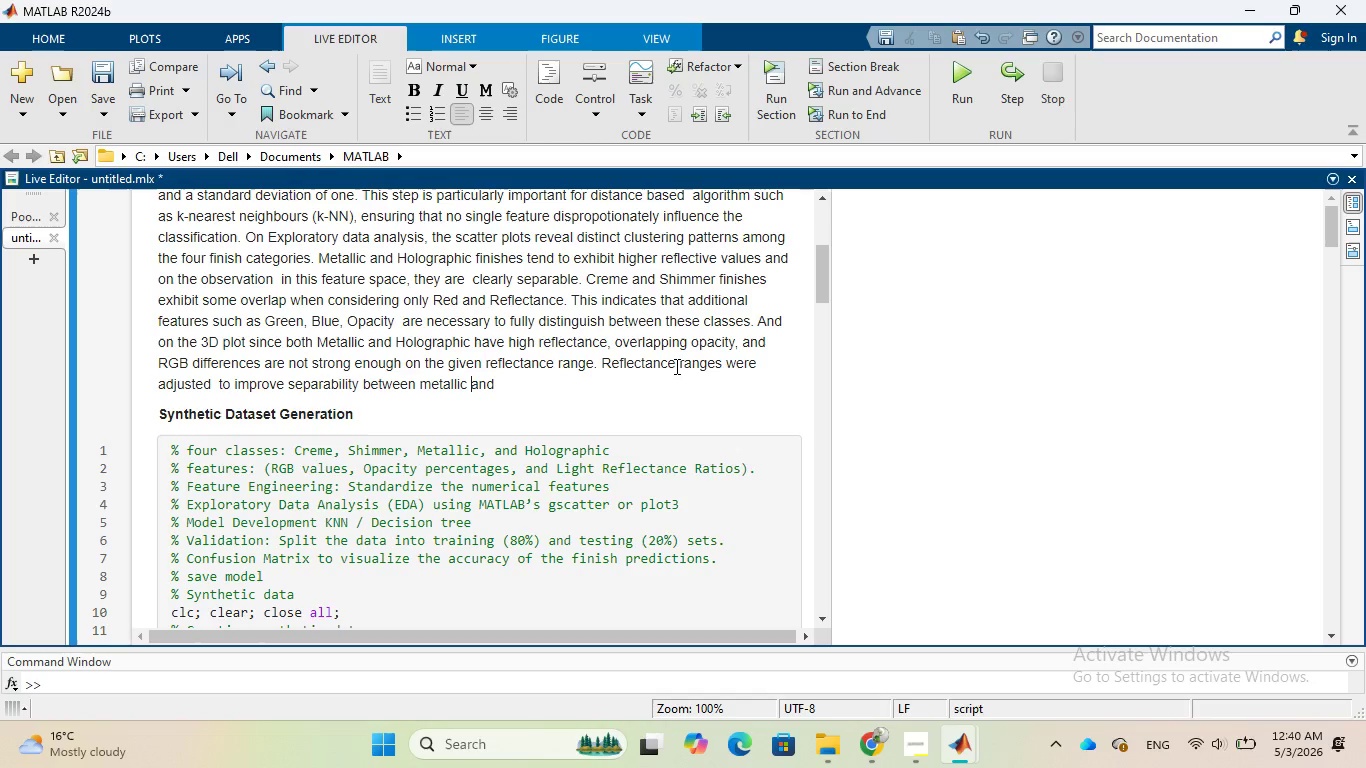 
key(ArrowLeft)
 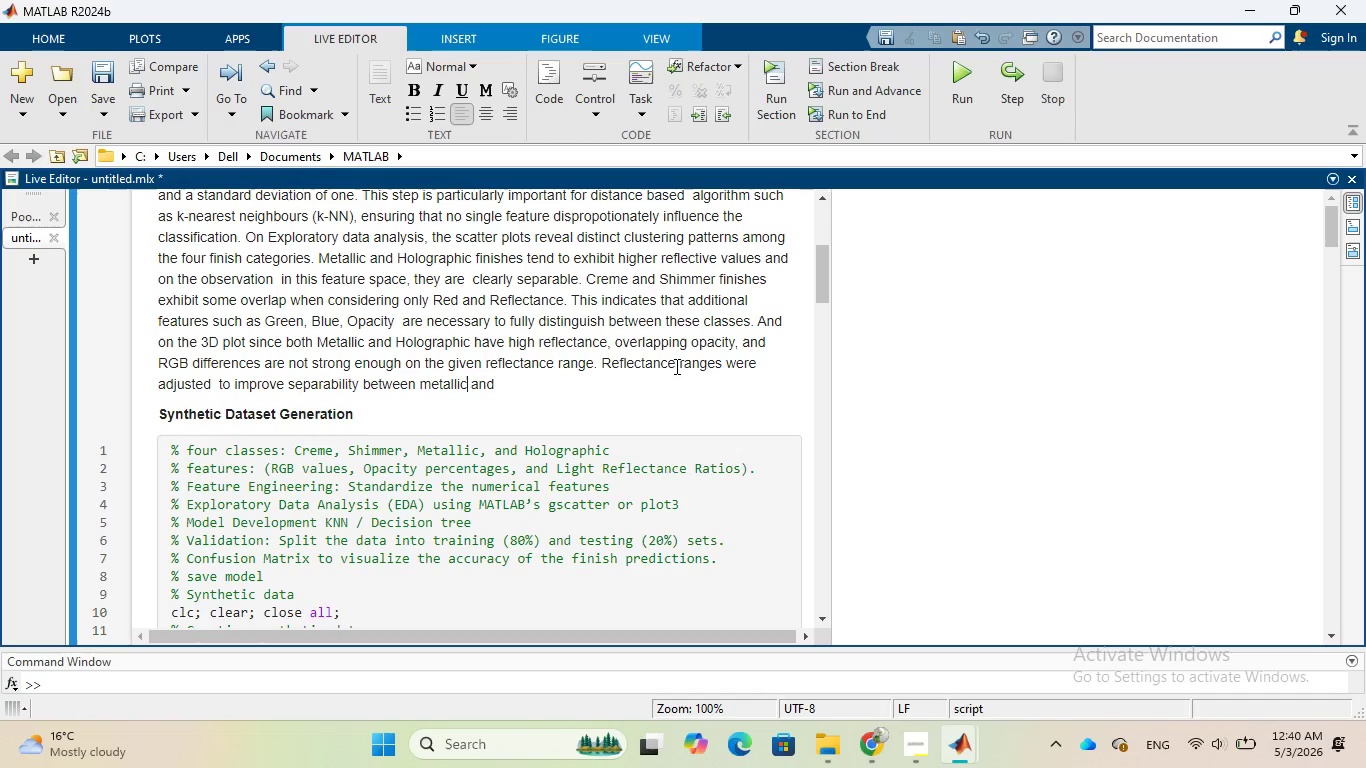 
key(ArrowLeft)
 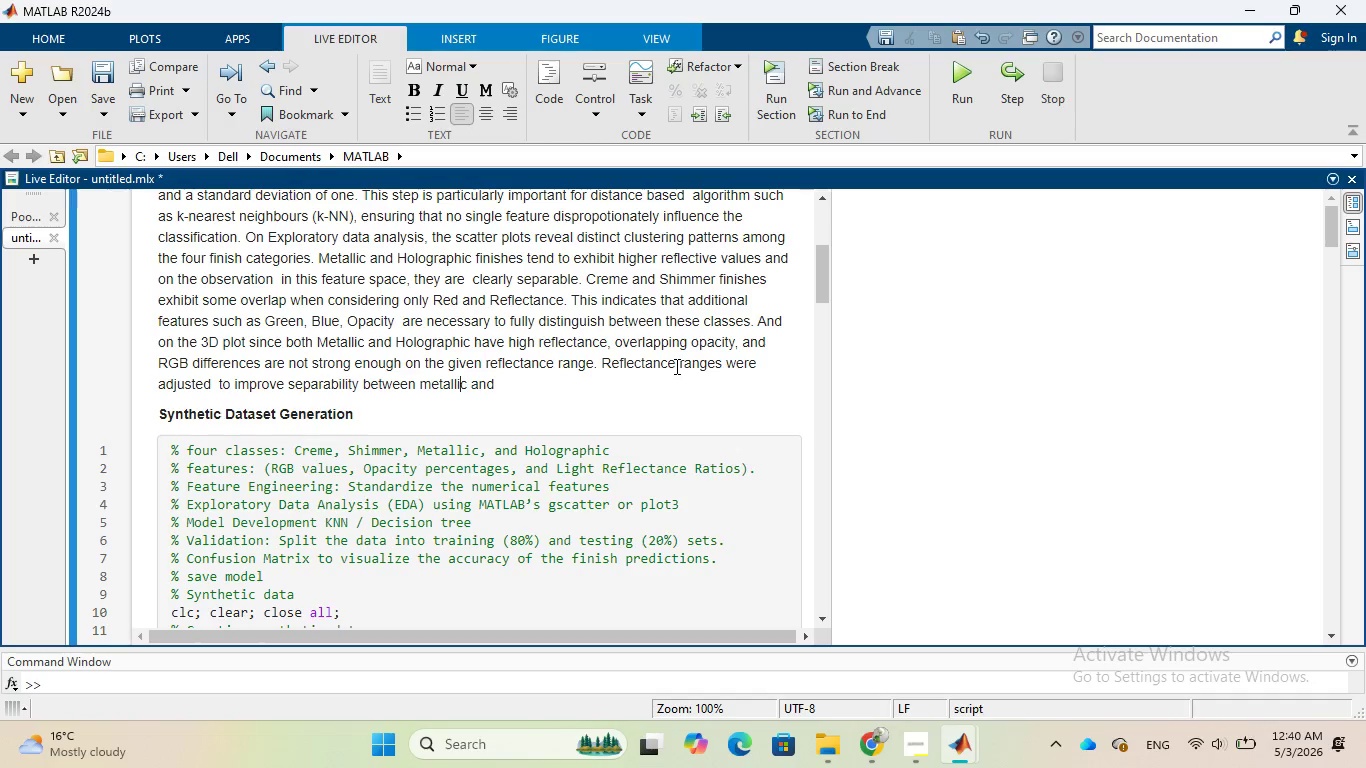 
key(ArrowLeft)
 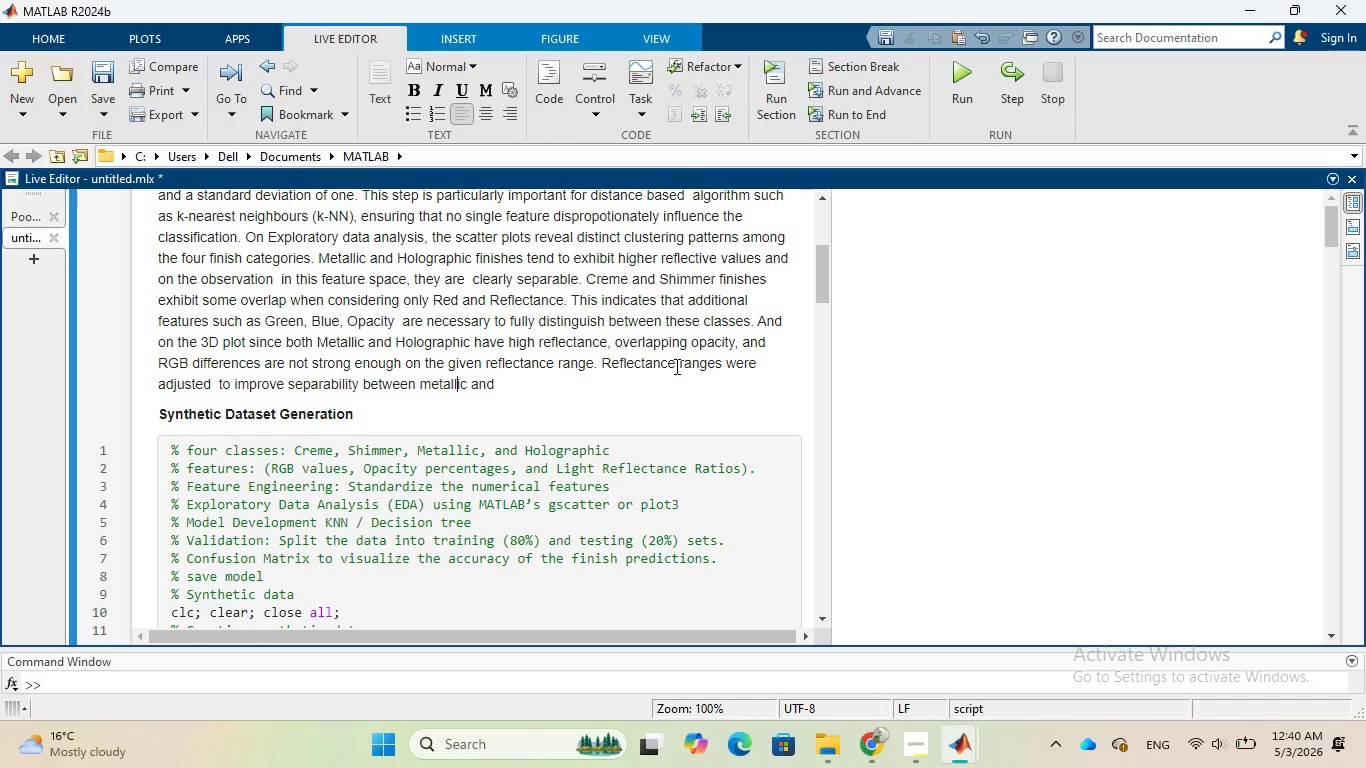 
key(ArrowLeft)
 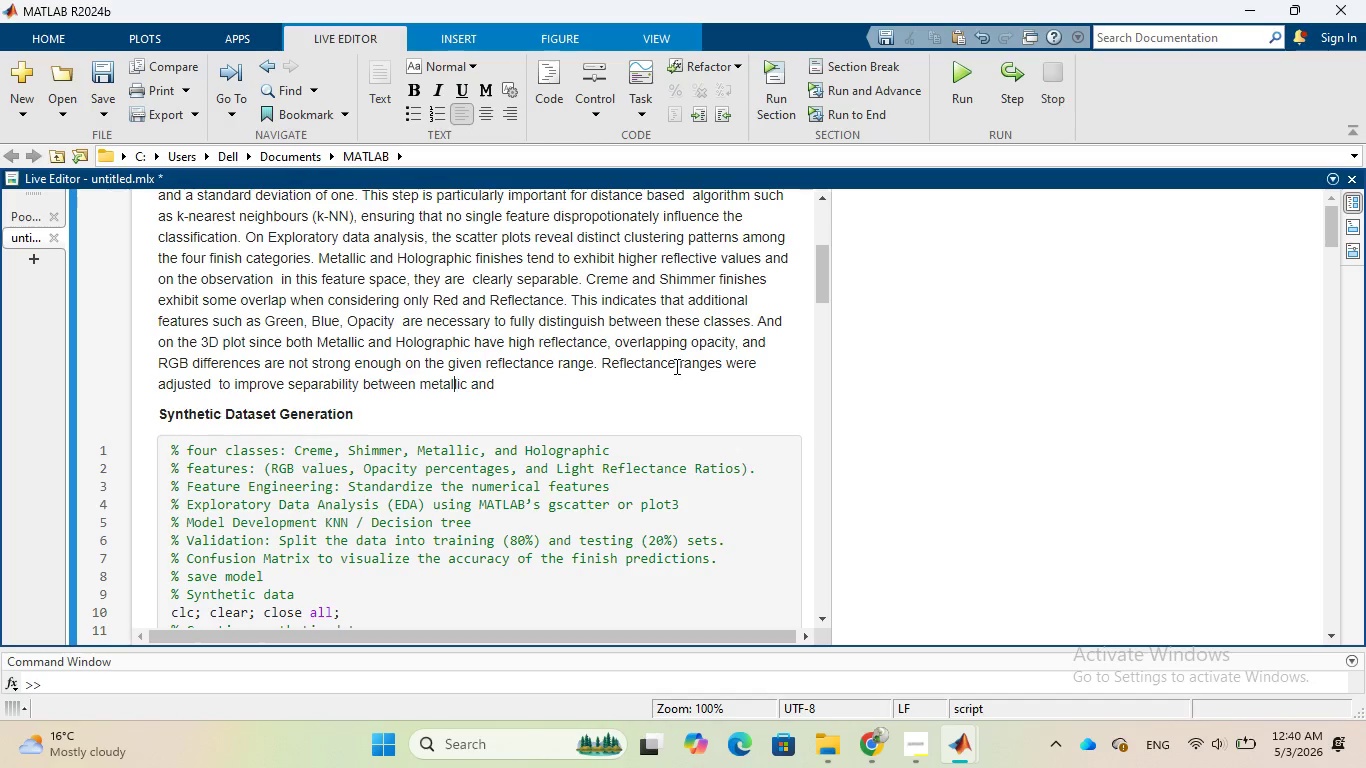 
key(ArrowLeft)
 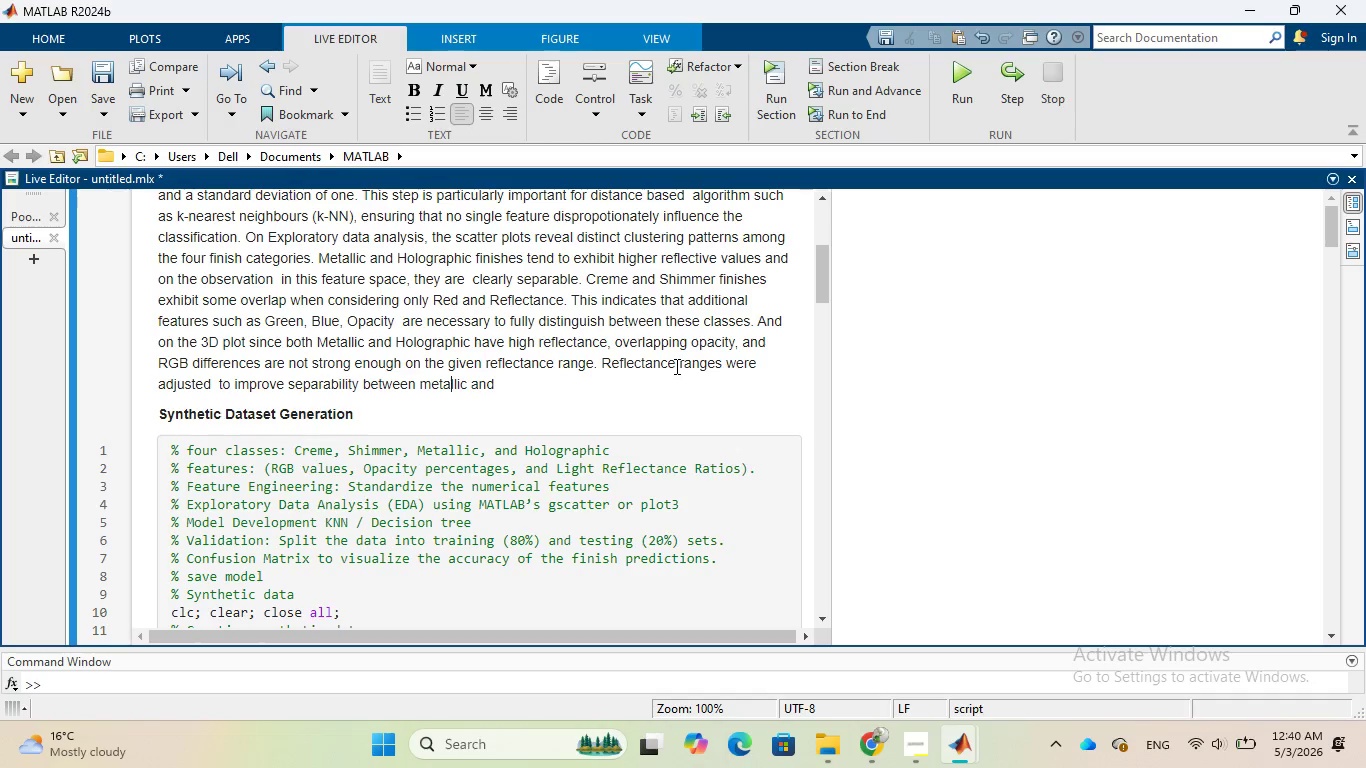 
key(ArrowLeft)
 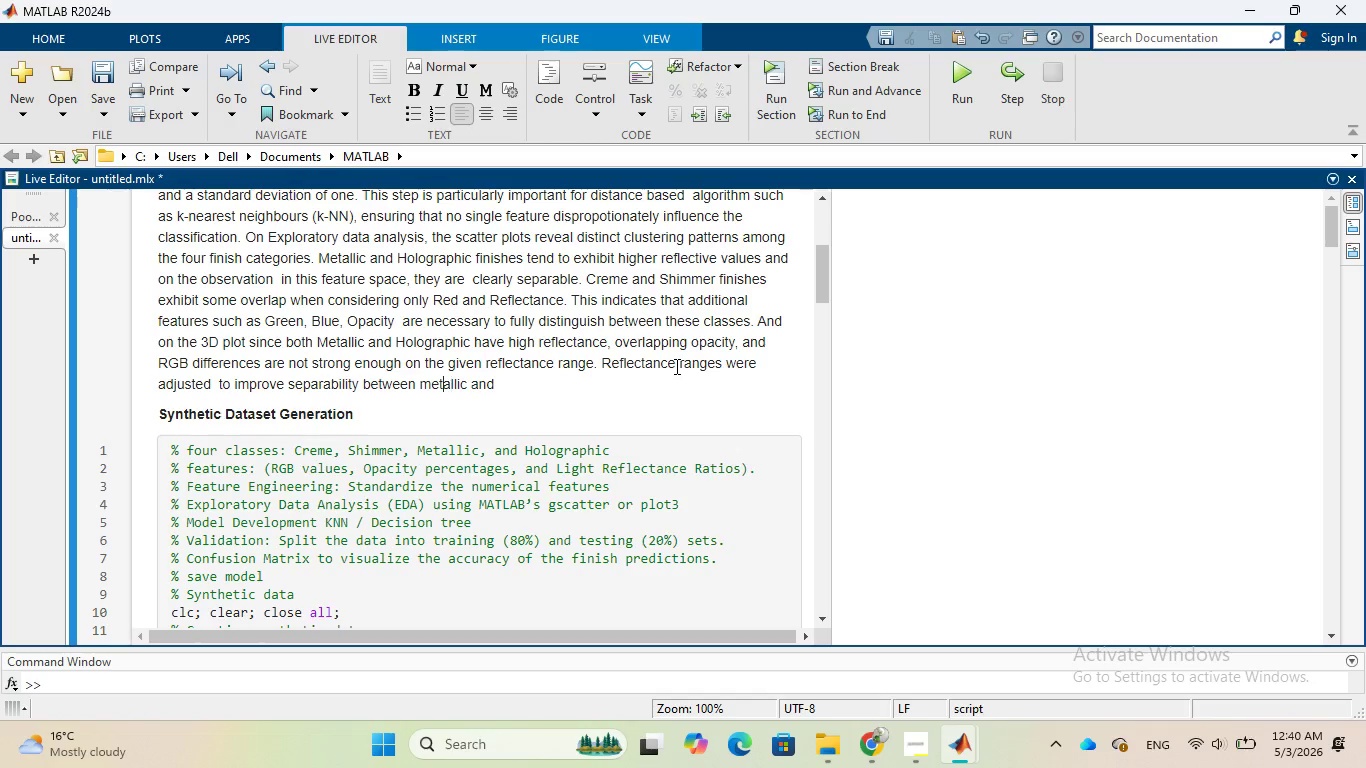 
key(ArrowLeft)
 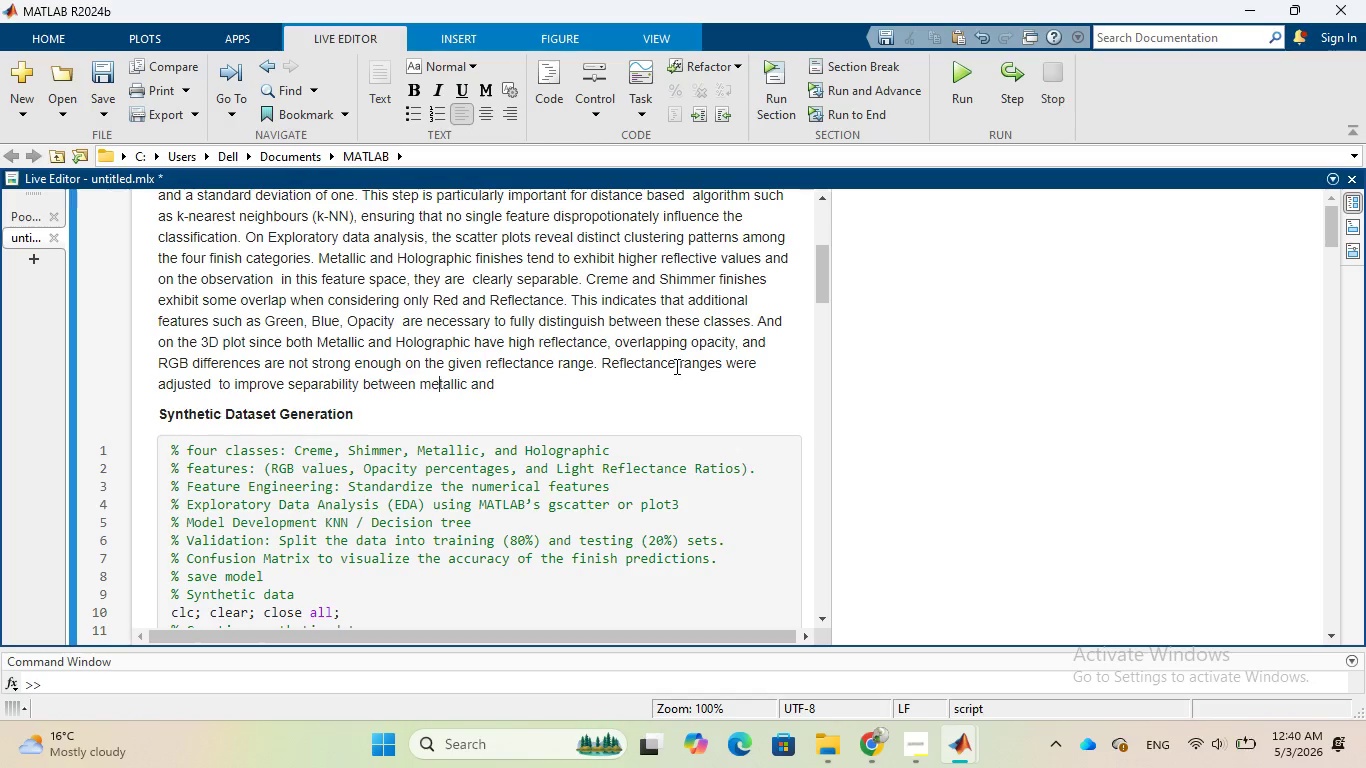 
key(ArrowLeft)
 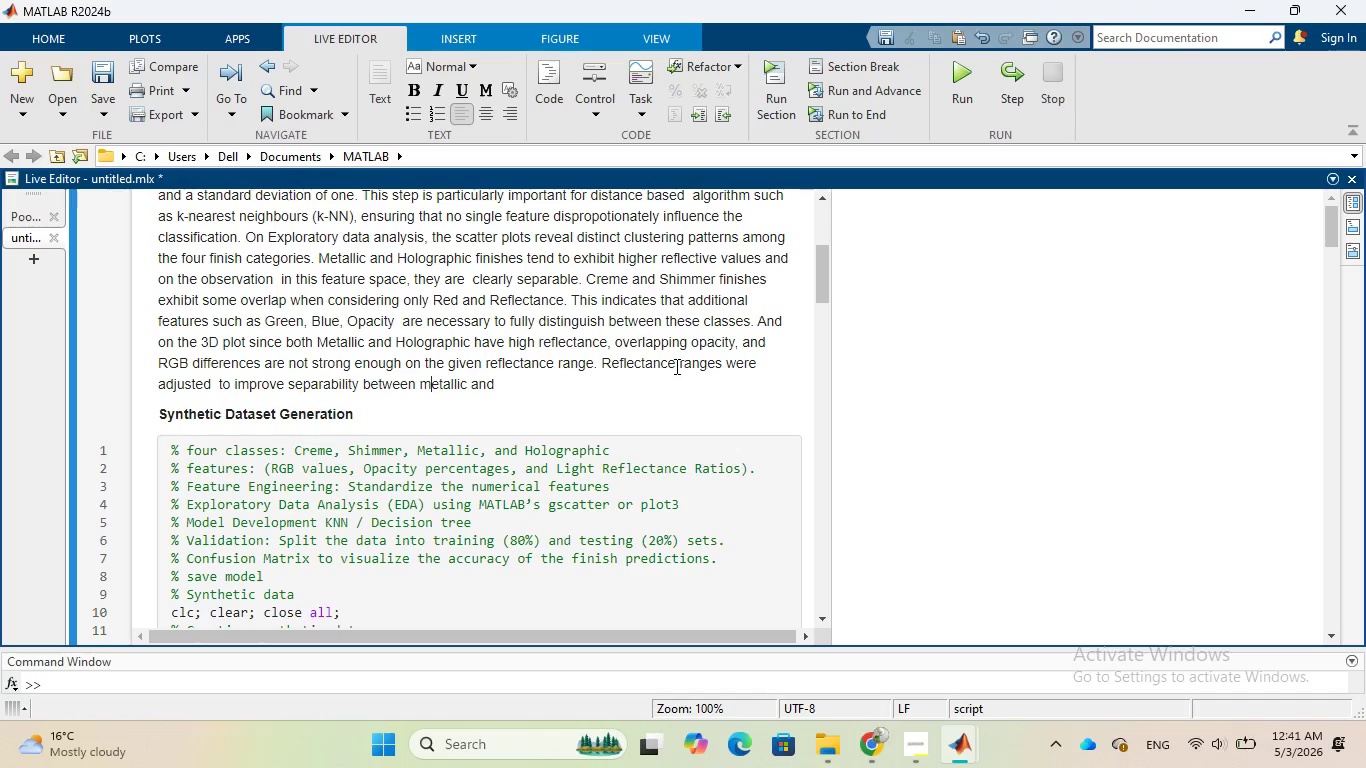 
key(ArrowLeft)
 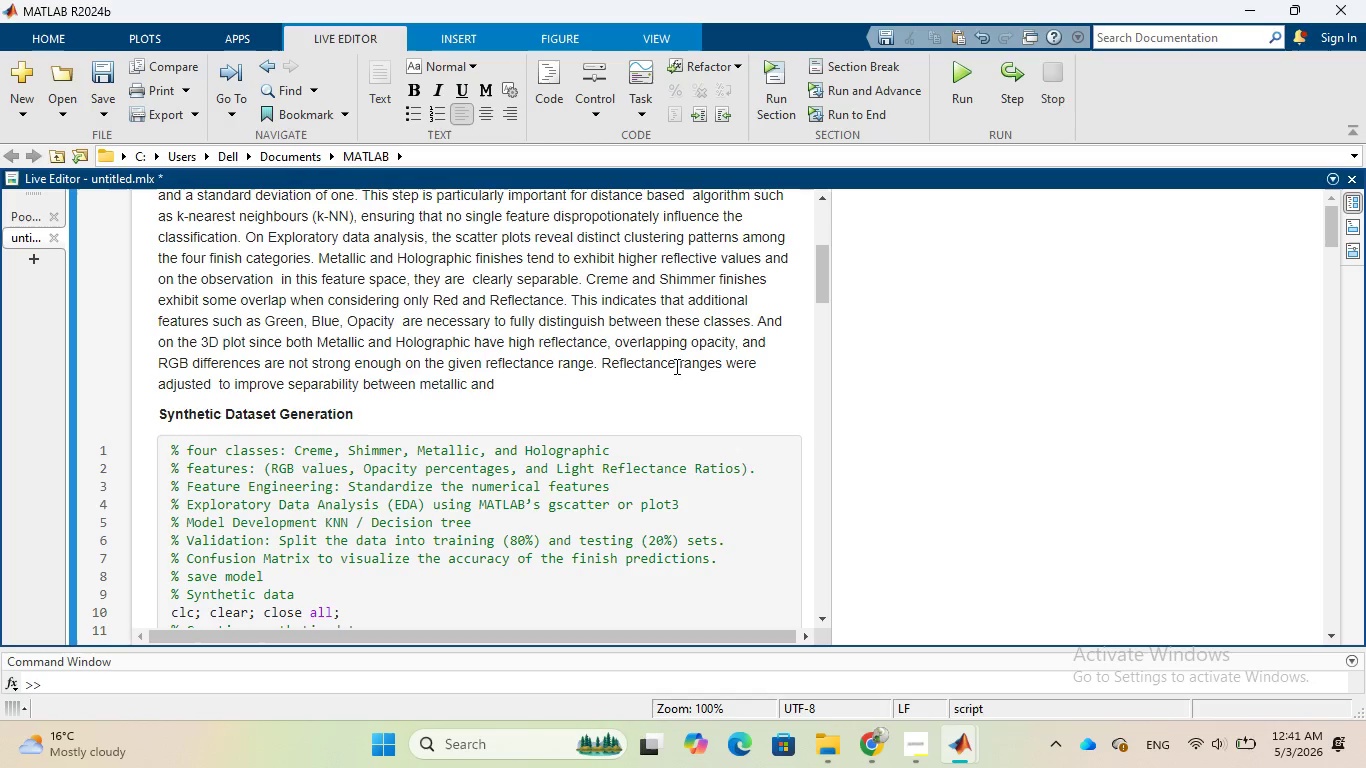 
key(Backspace)
 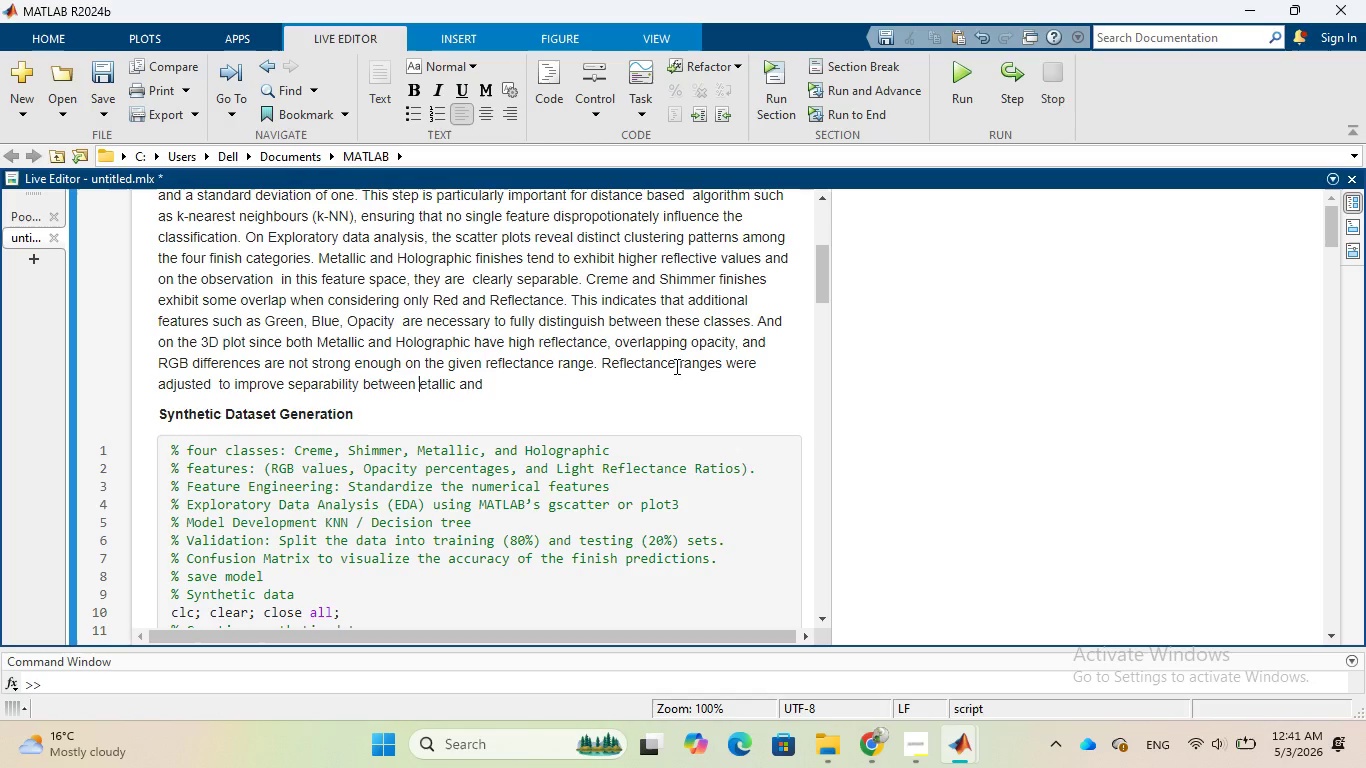 
key(CapsLock)
 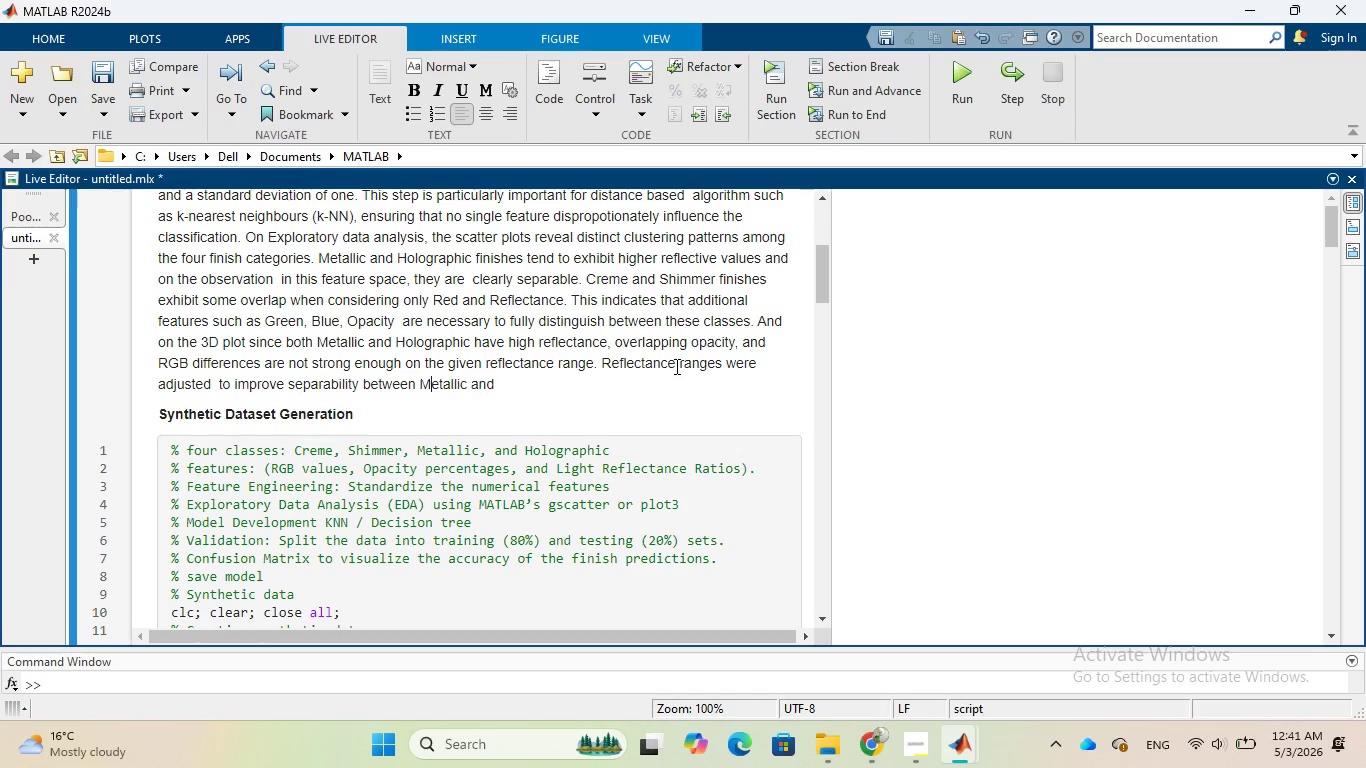 
key(M)
 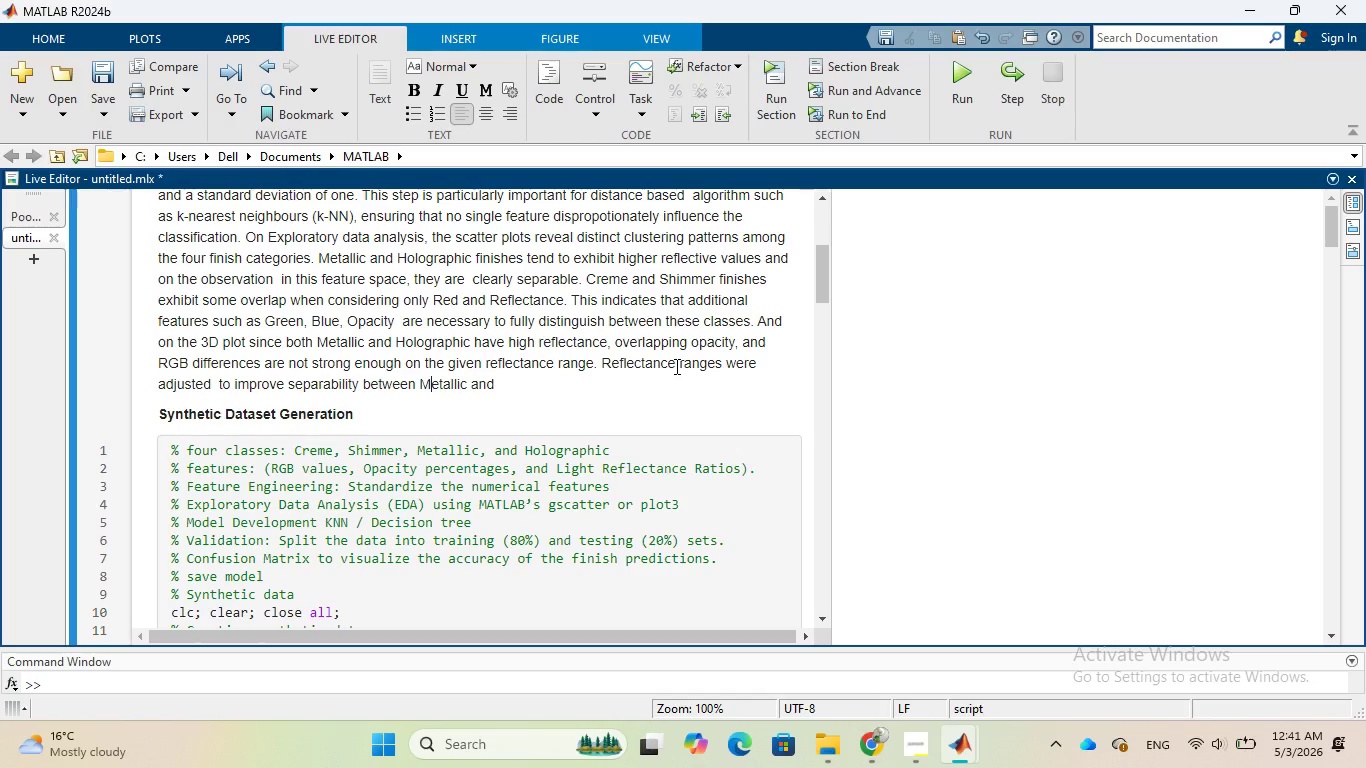 
key(CapsLock)
 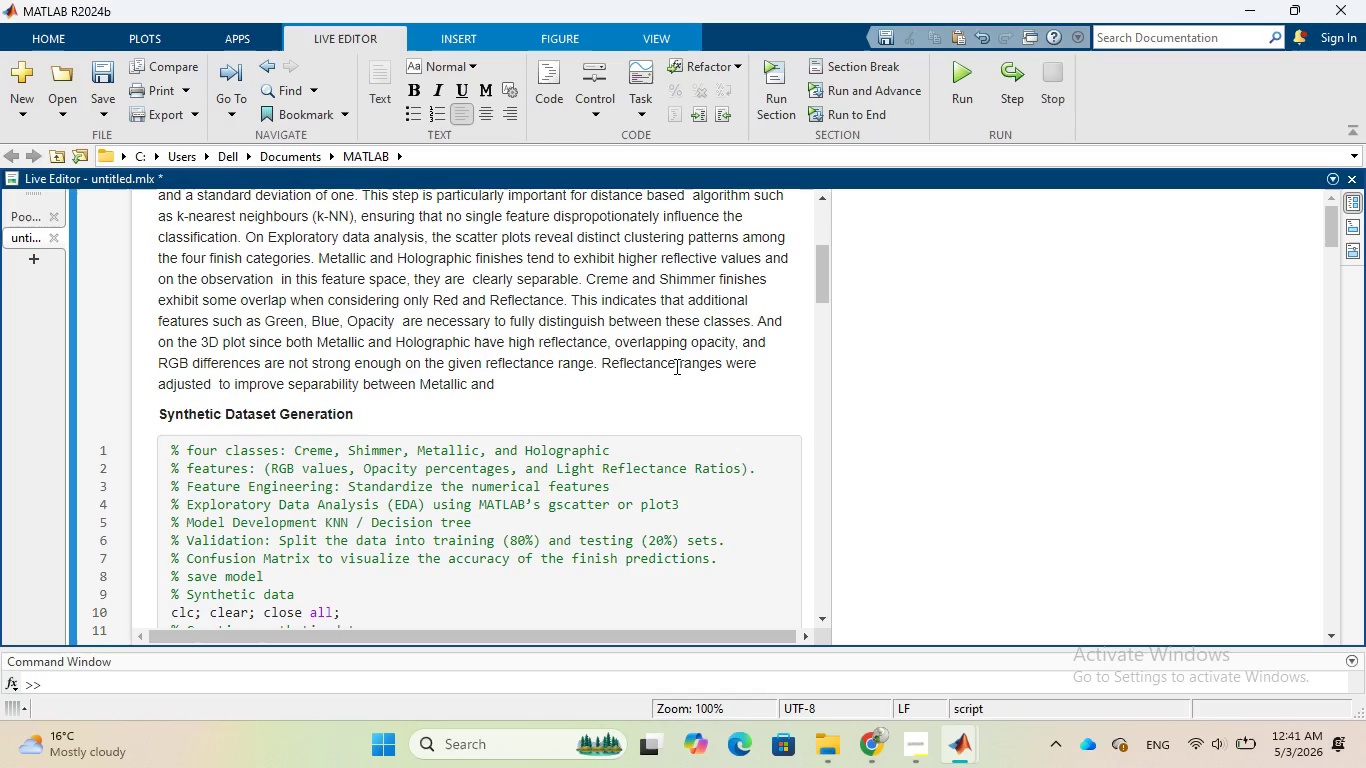 
key(ArrowRight)
 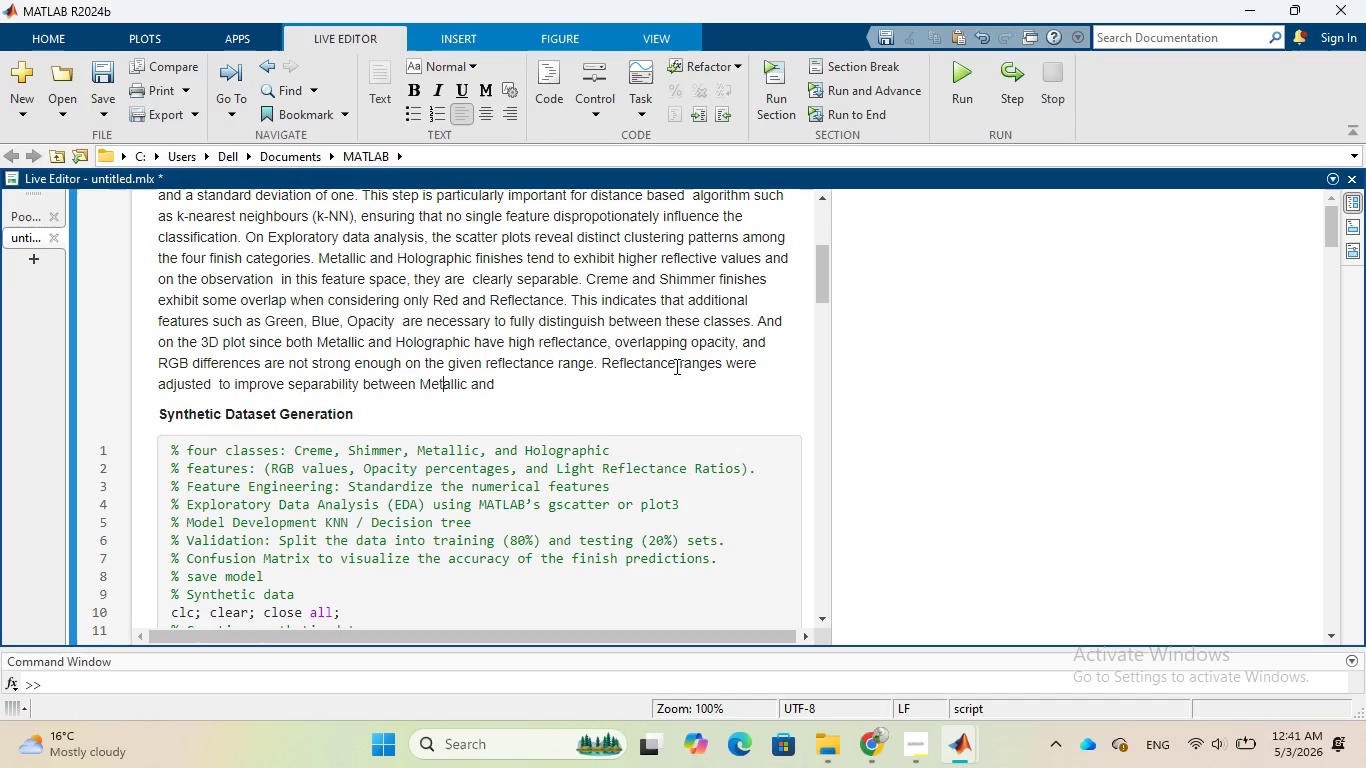 
key(ArrowRight)
 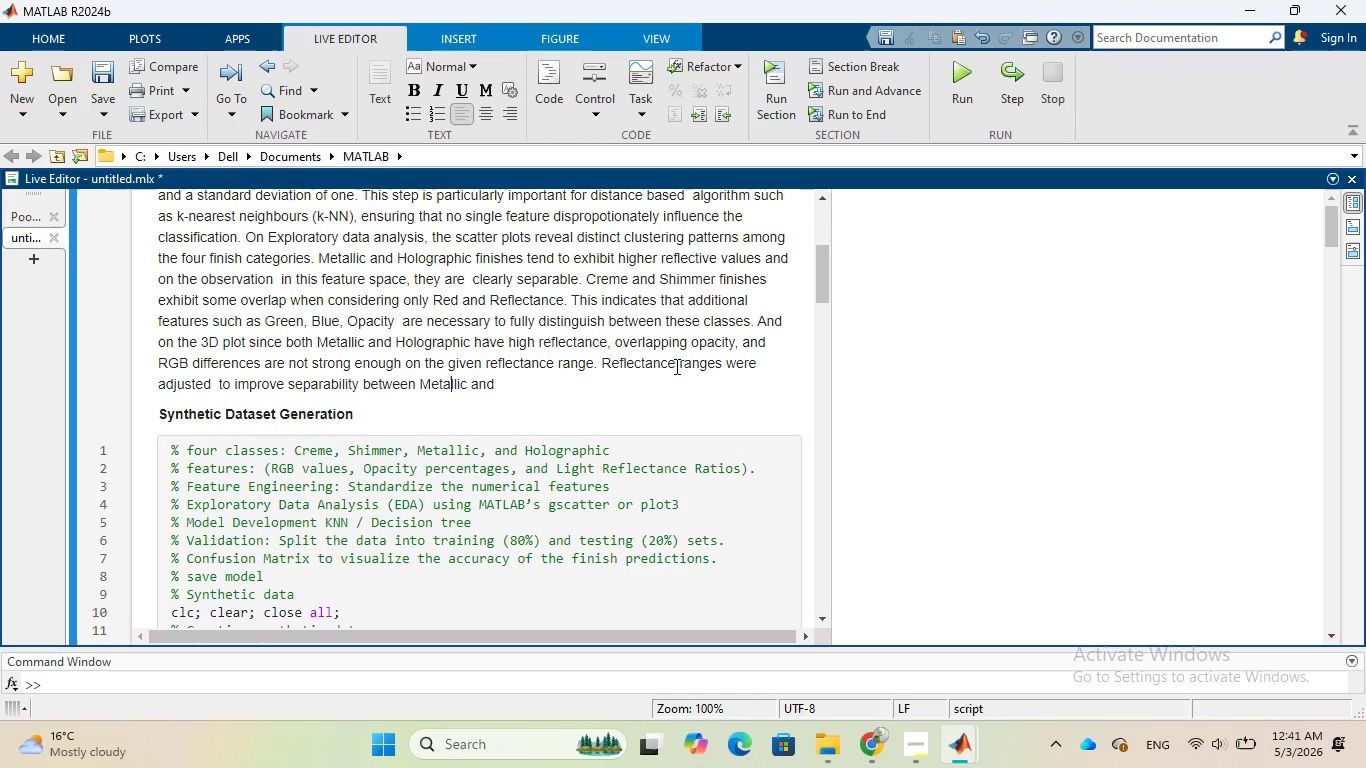 
key(ArrowRight)
 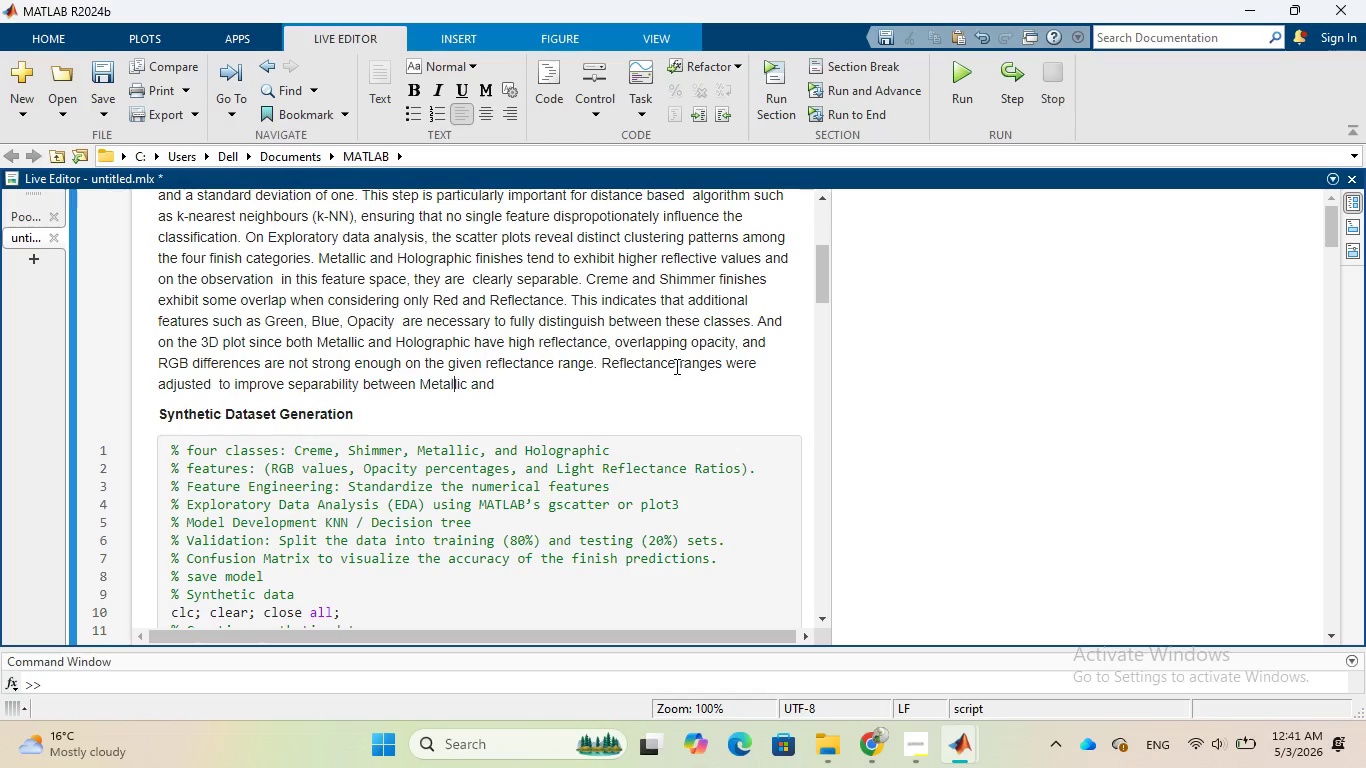 
key(ArrowRight)
 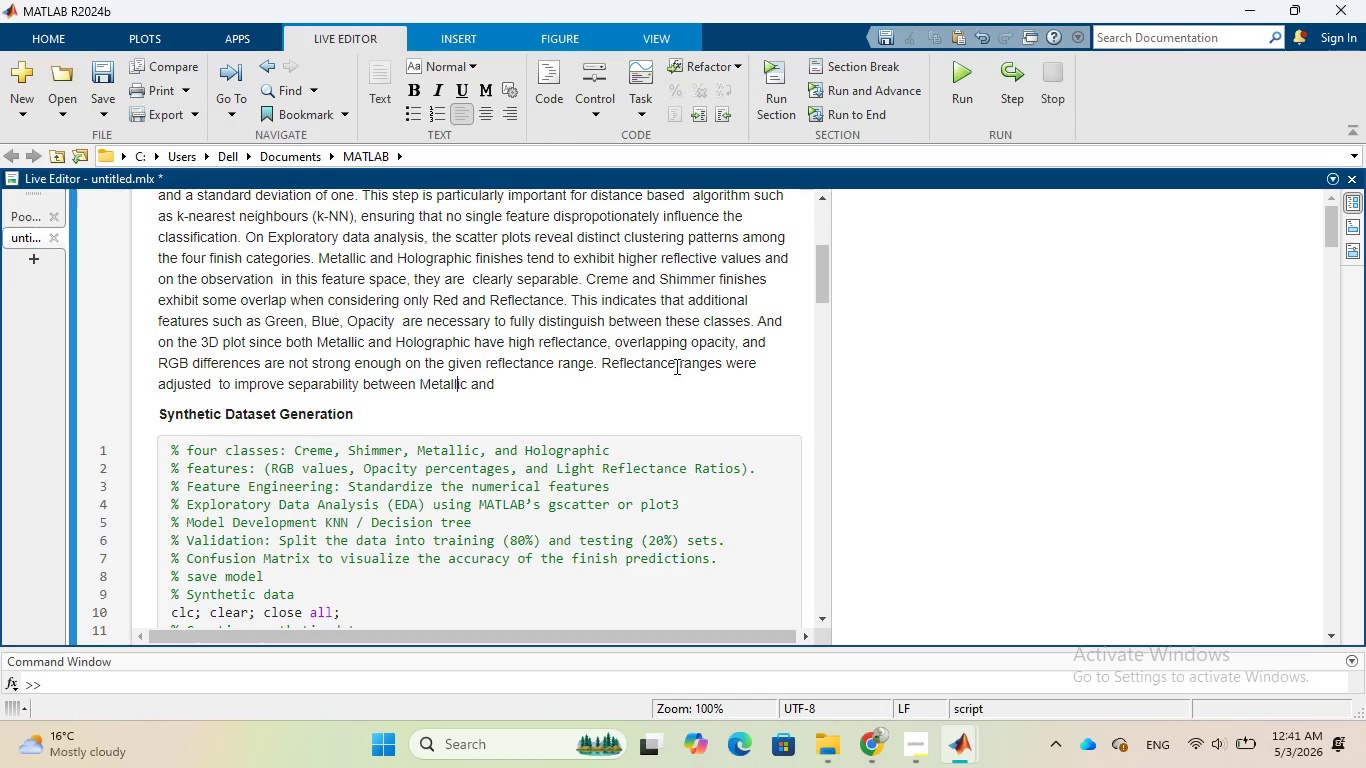 
key(ArrowRight)
 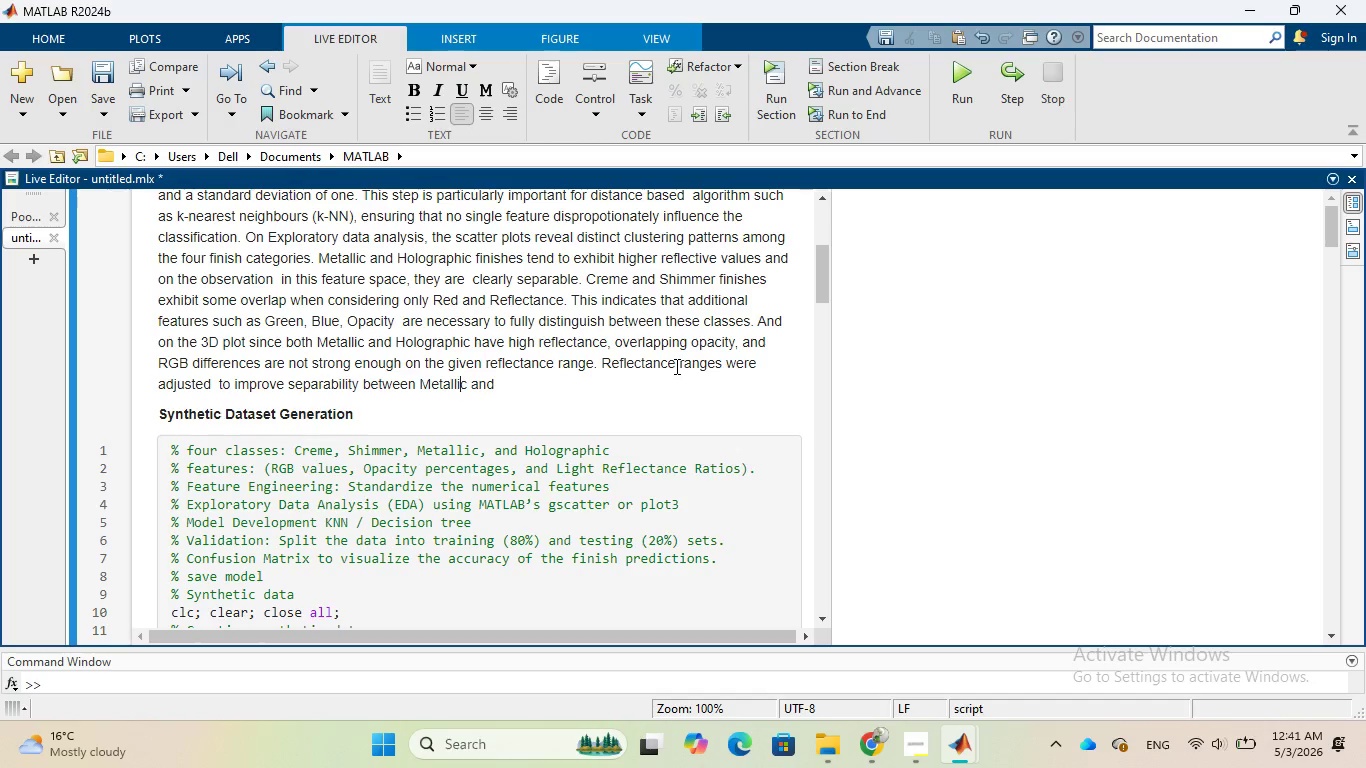 
key(ArrowRight)
 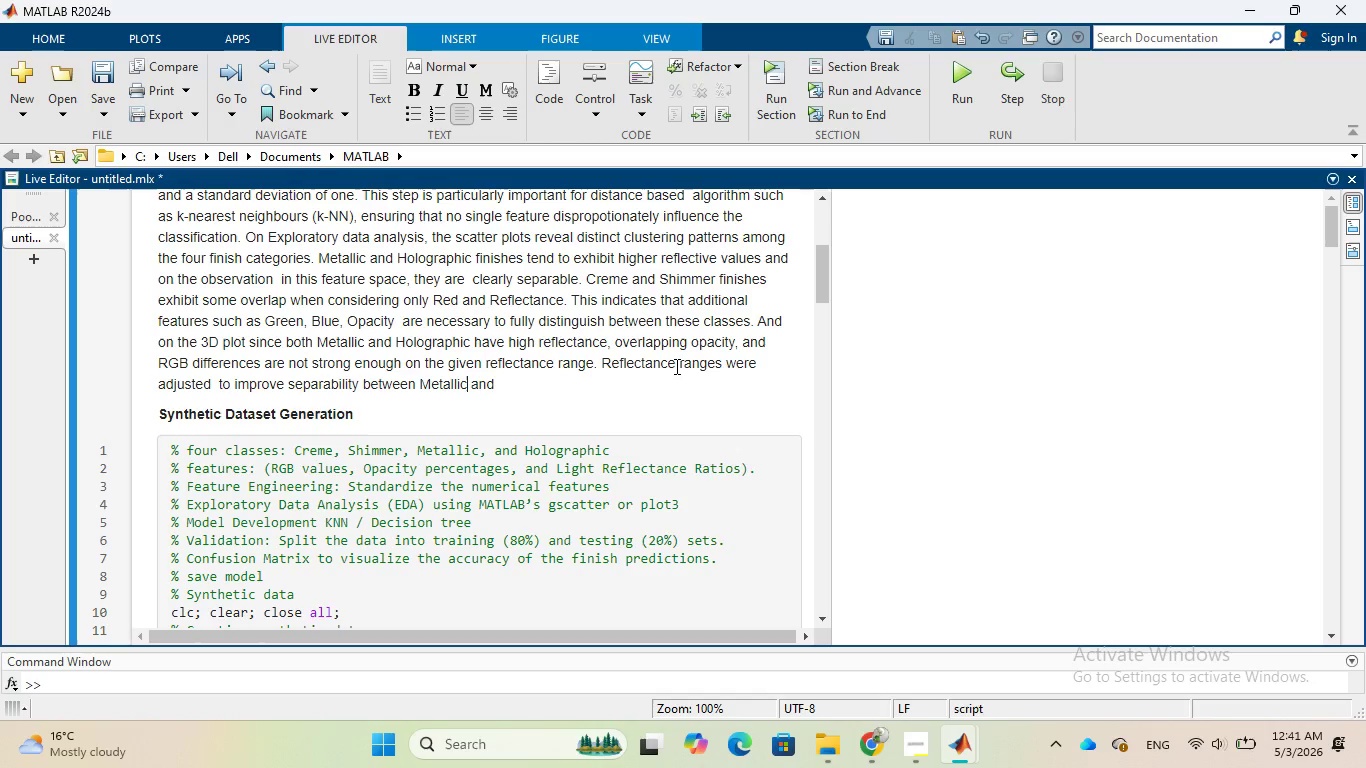 
key(ArrowRight)
 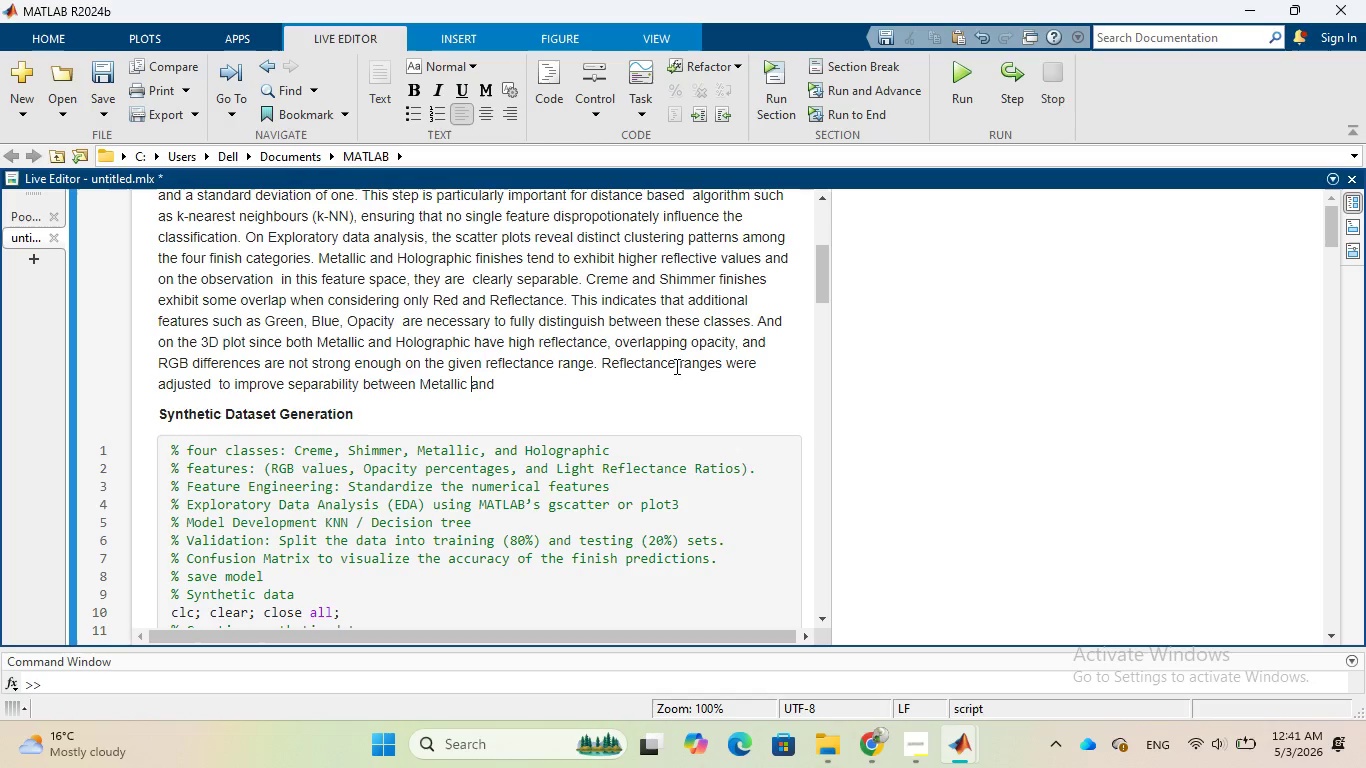 
key(ArrowRight)
 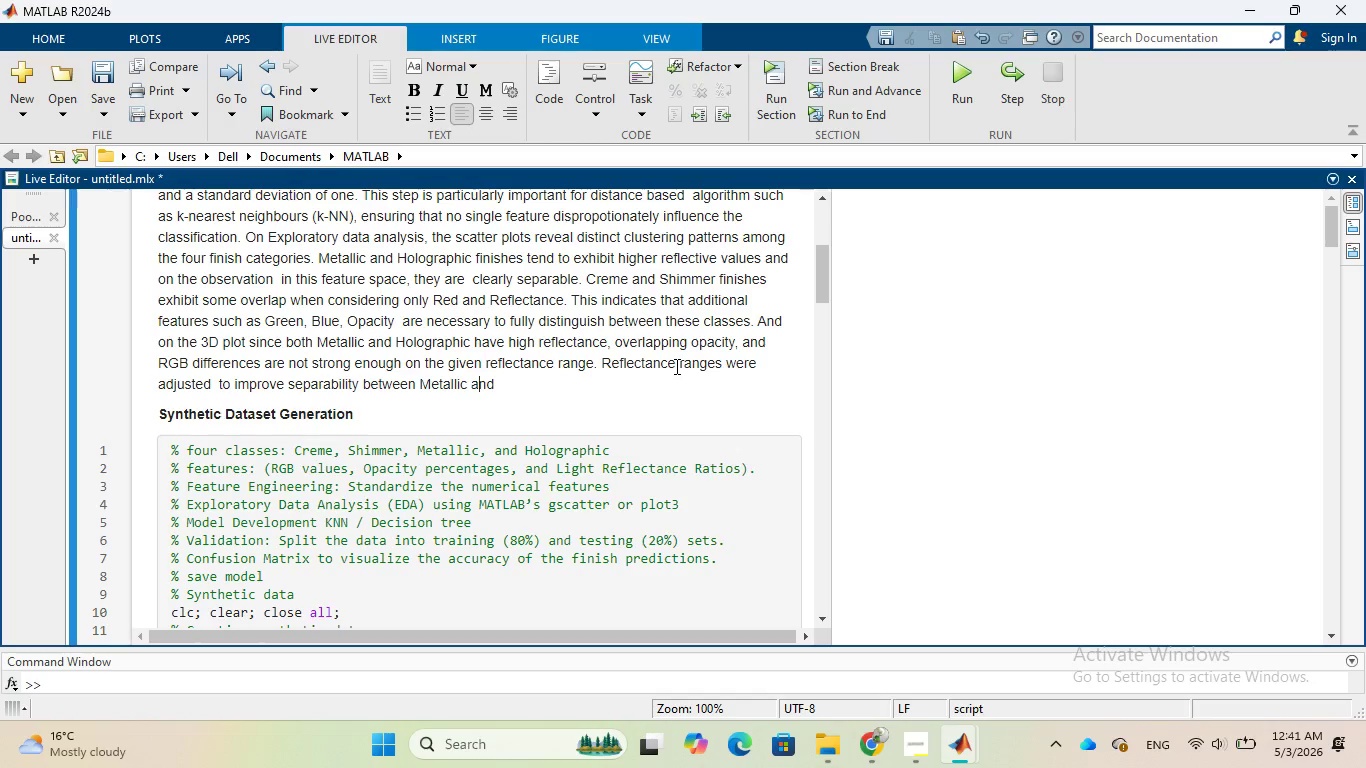 
key(ArrowRight)
 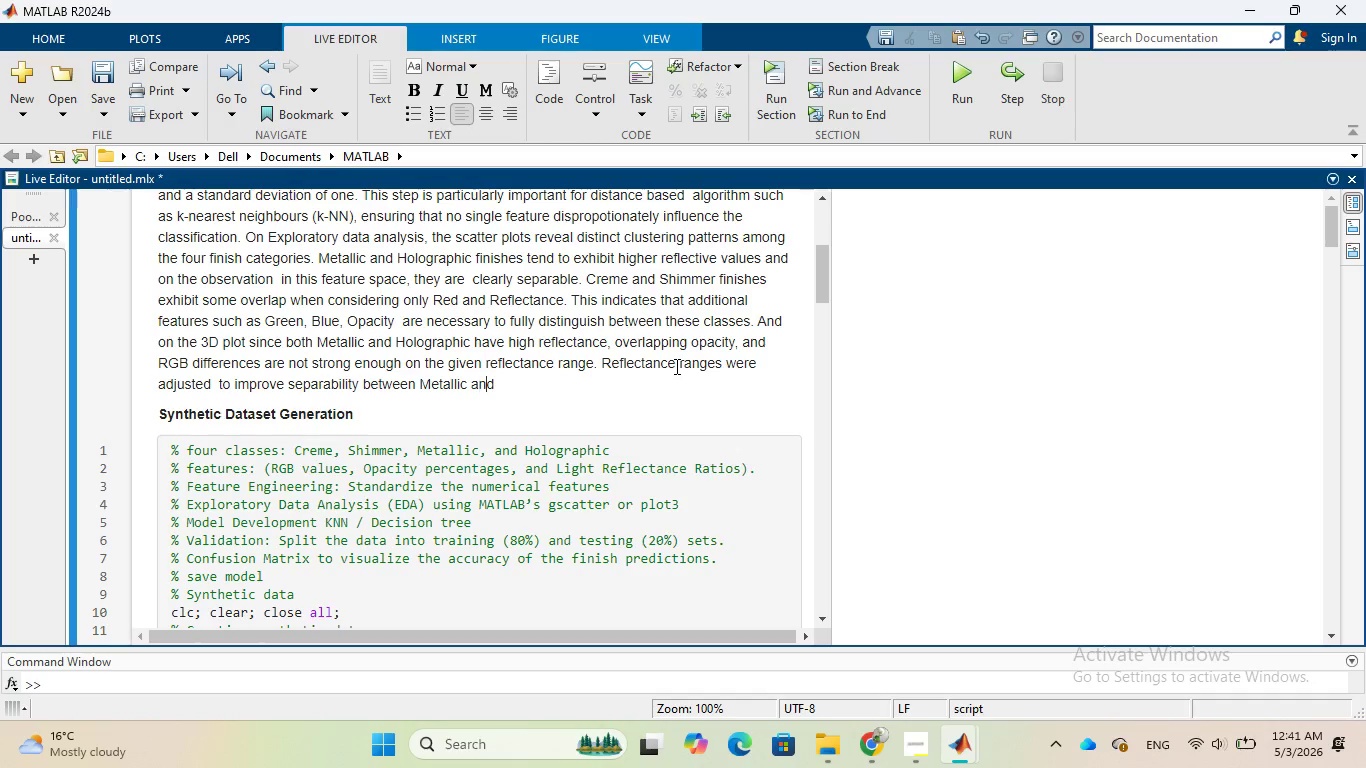 
key(ArrowRight)
 